 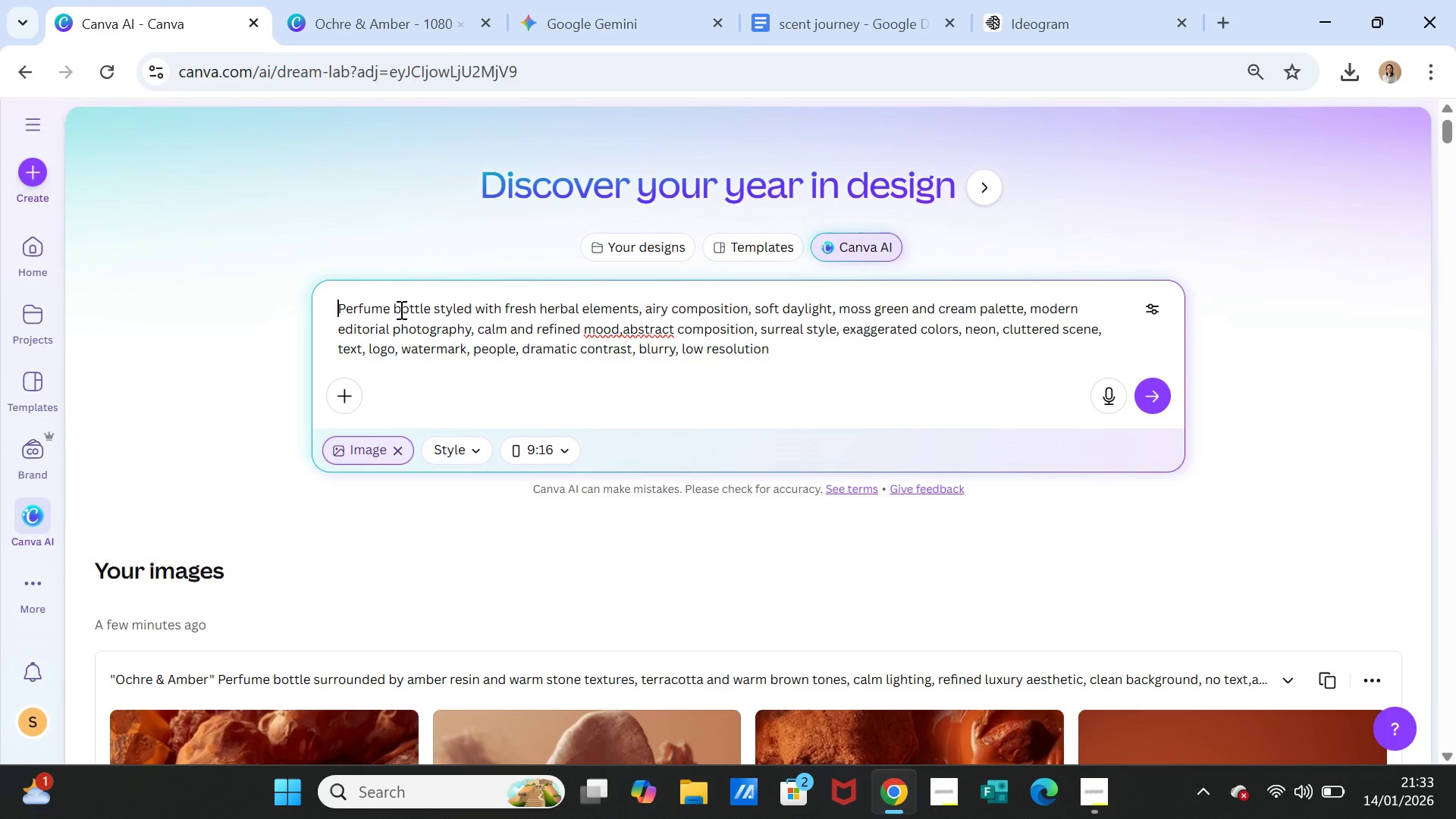 
key(Control+ControlLeft)
 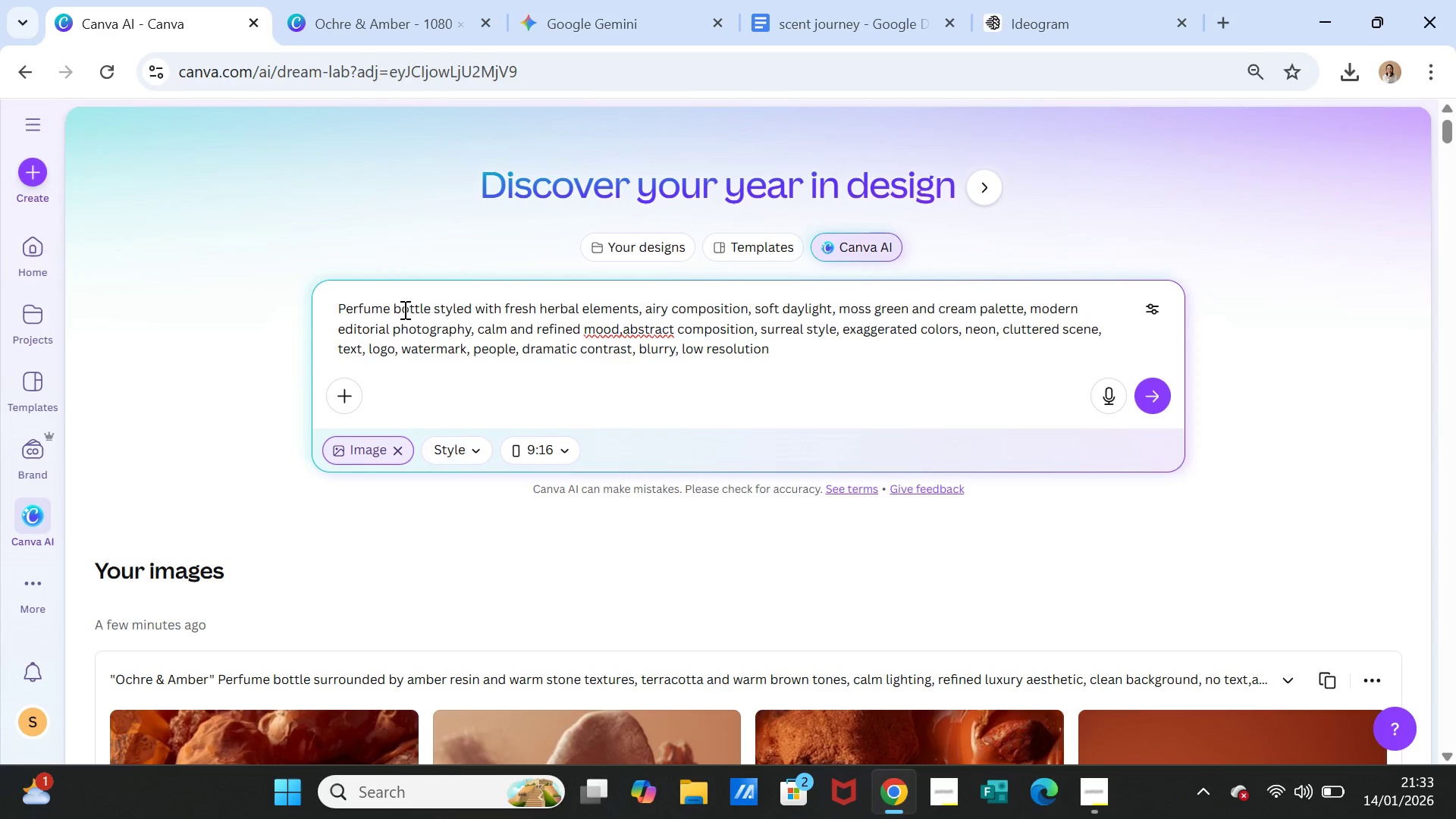 
key(Shift+Quote)
 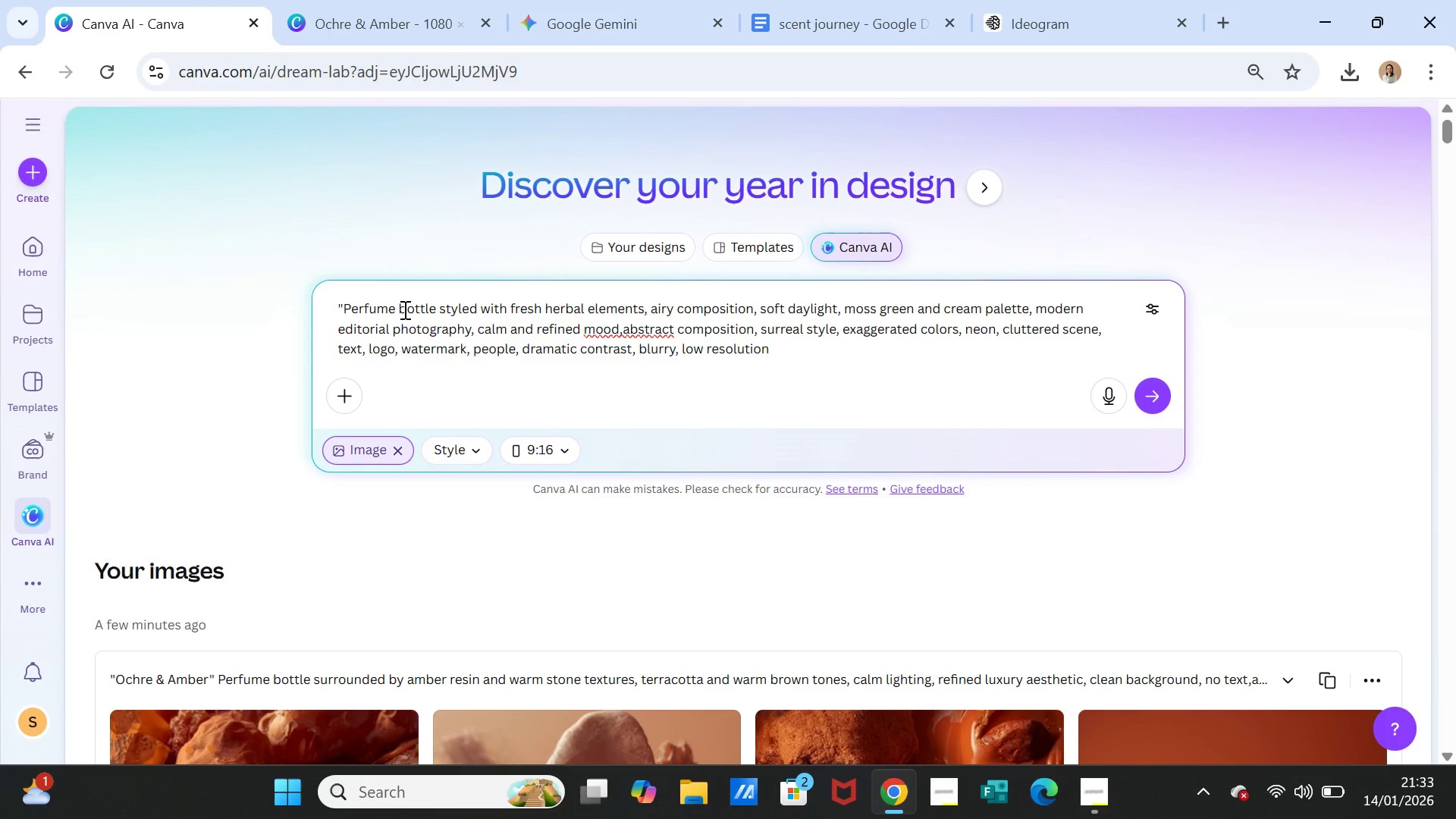 
key(Control+V)
 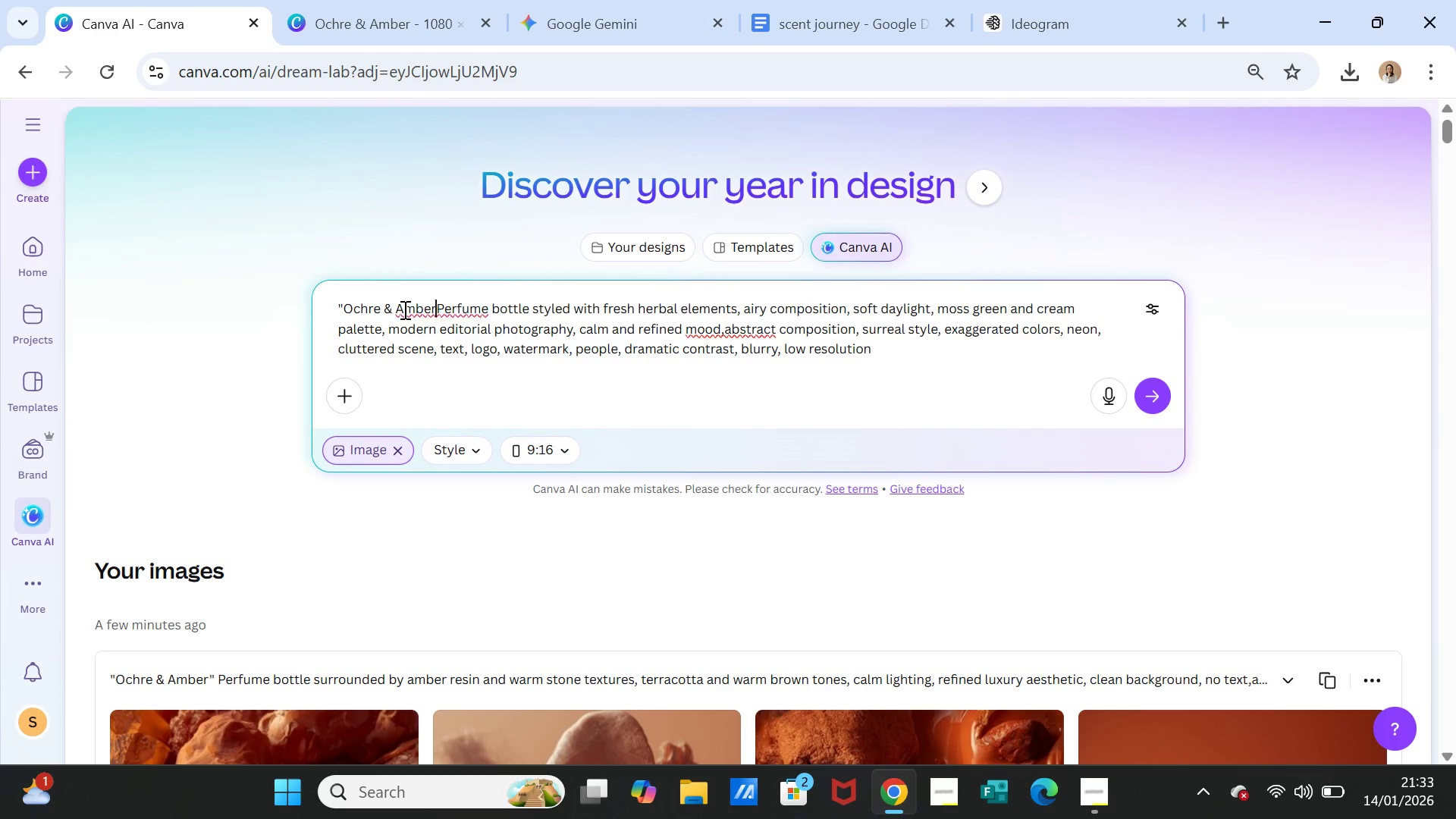 
key(Shift+Quote)
 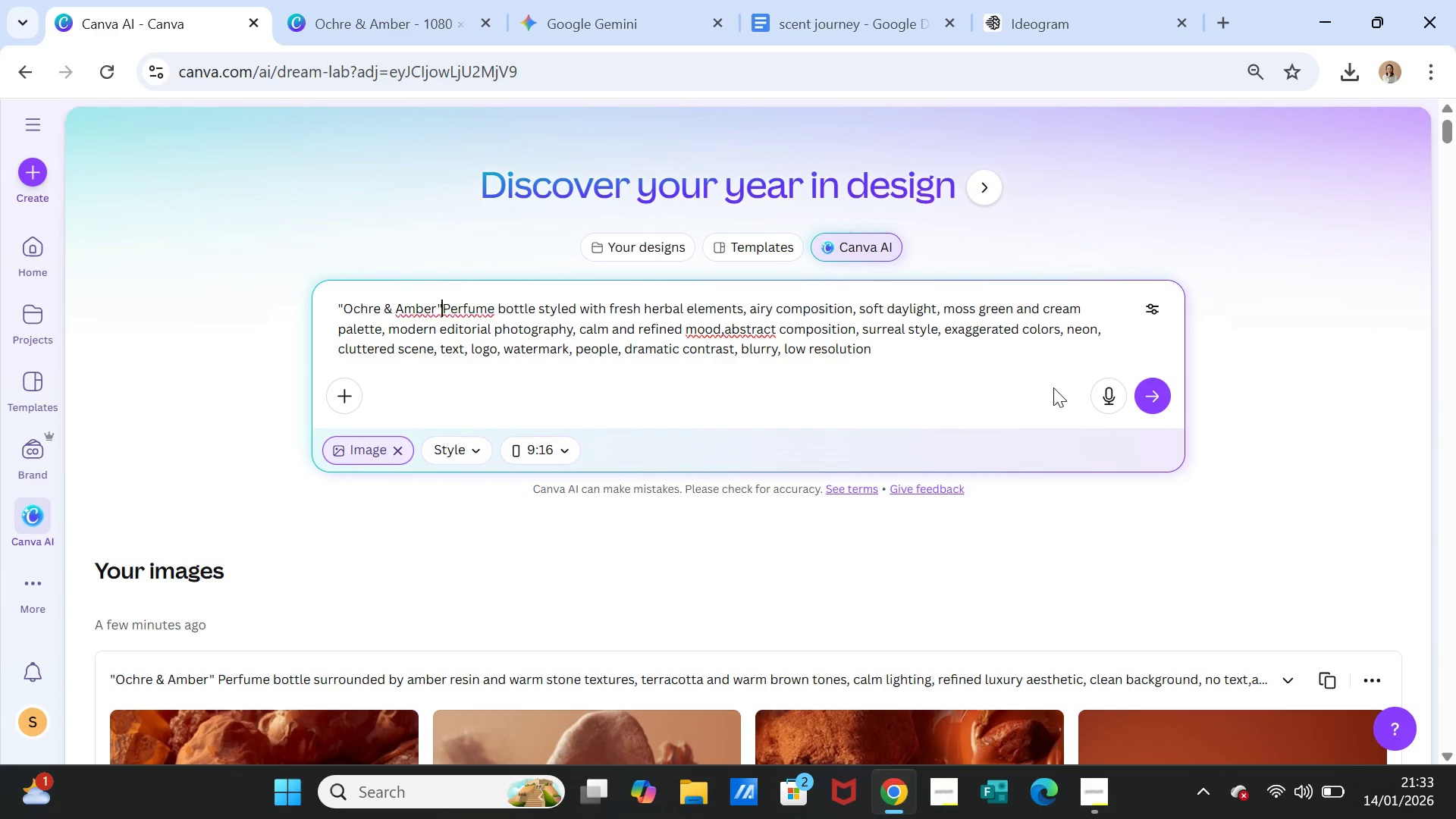 
key(Space)
 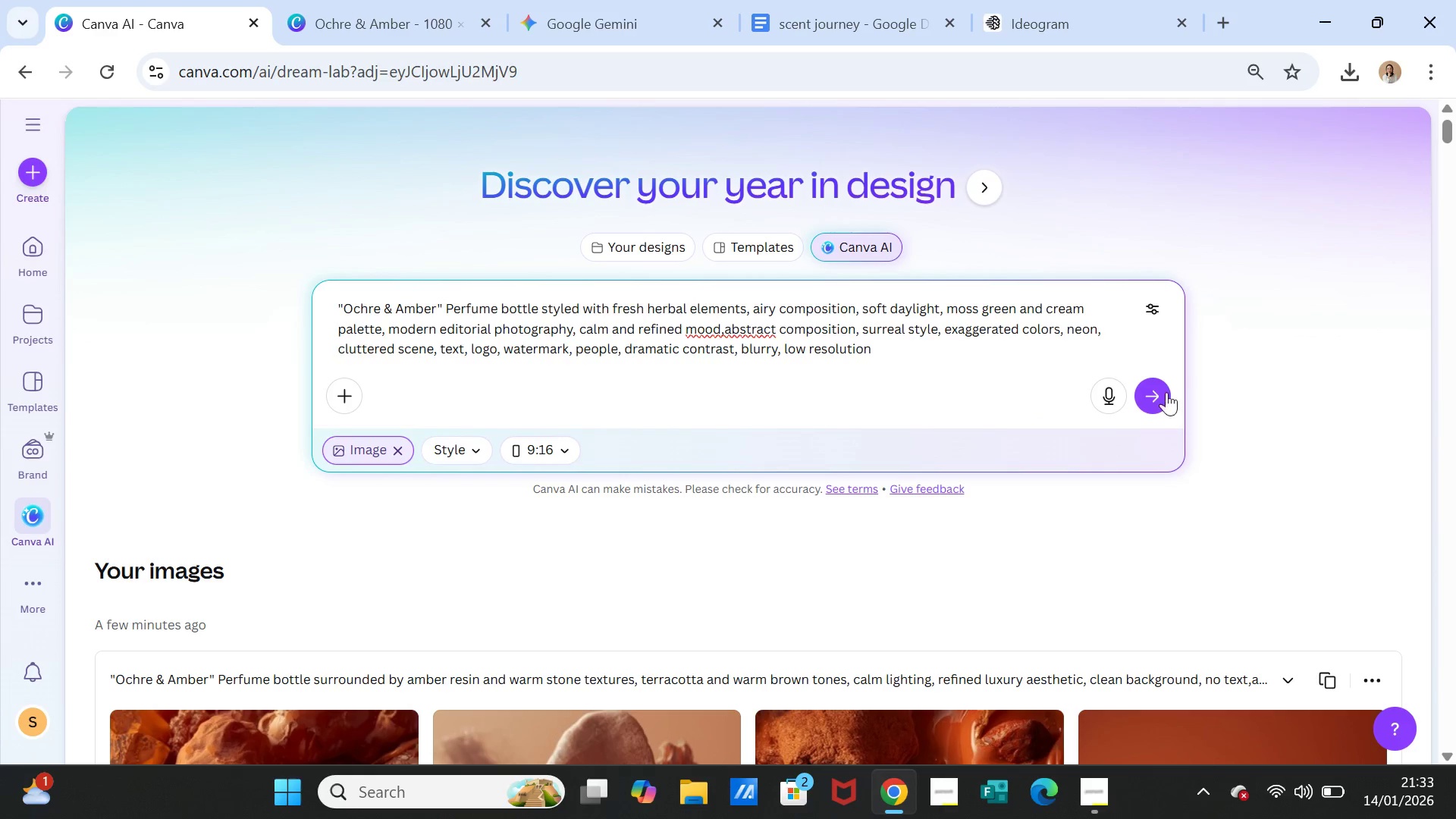 
left_click([1164, 390])
 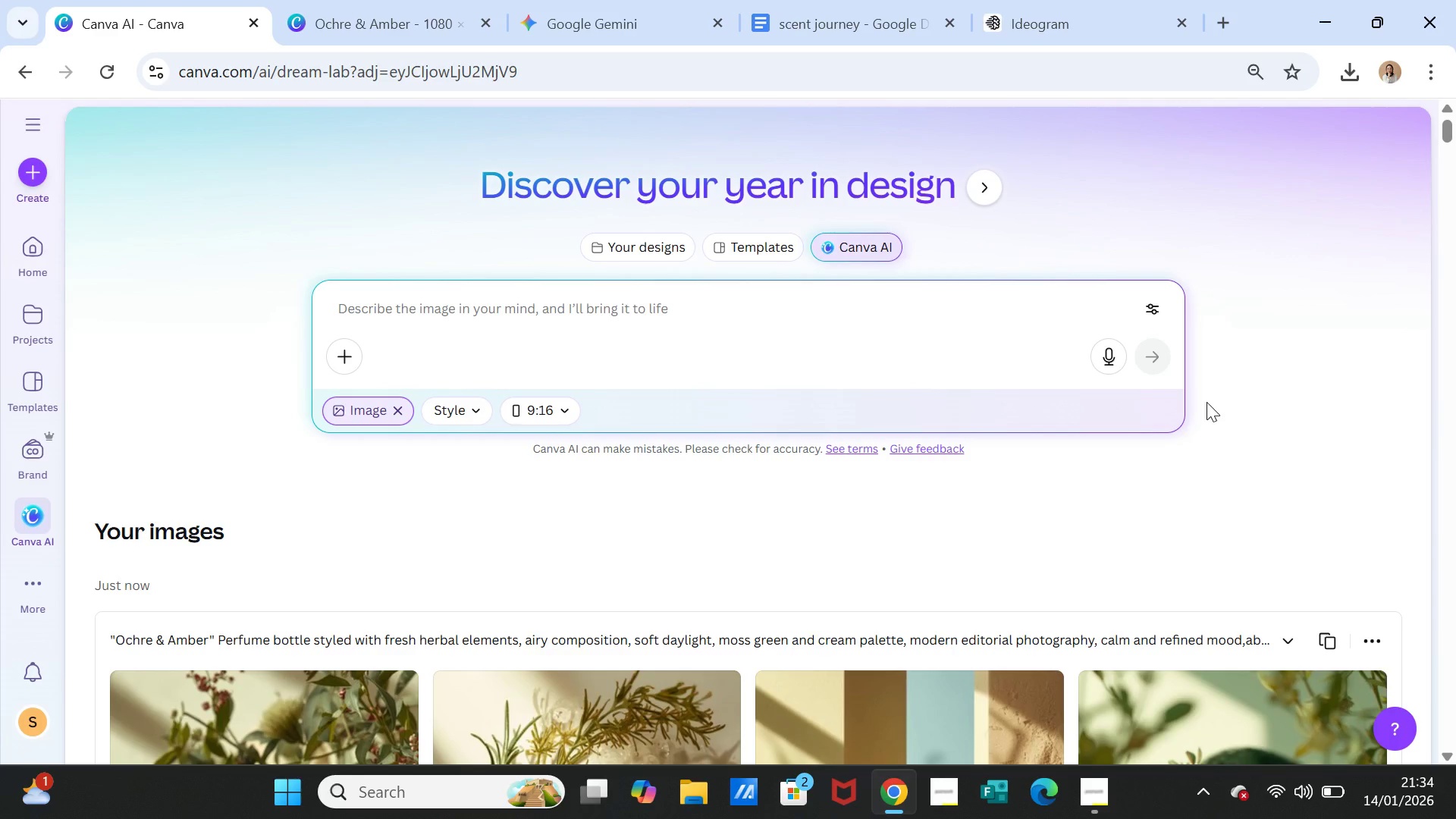 
wait(26.78)
 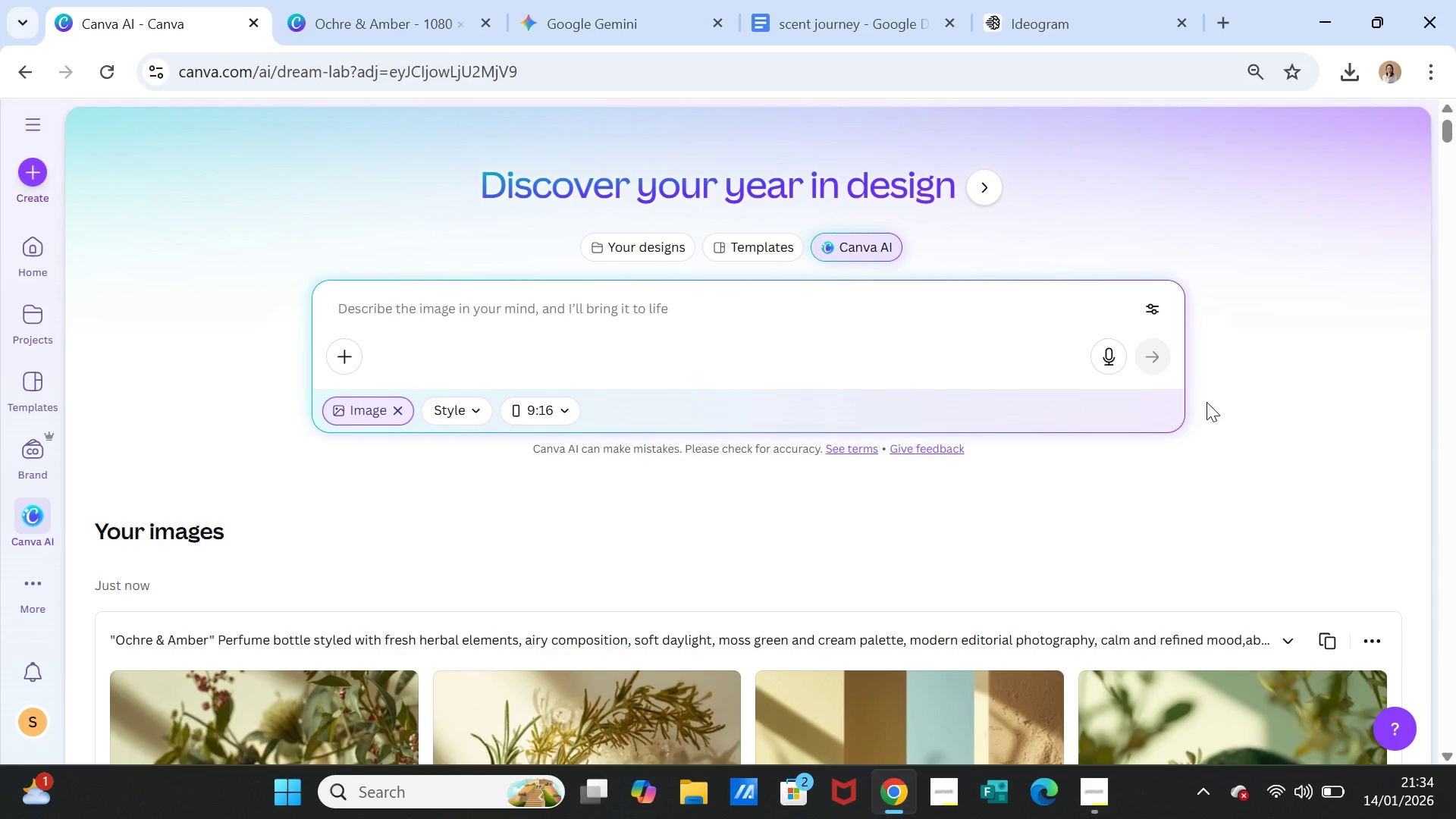 
scroll: coordinate [1090, 429], scroll_direction: down, amount: 4.0
 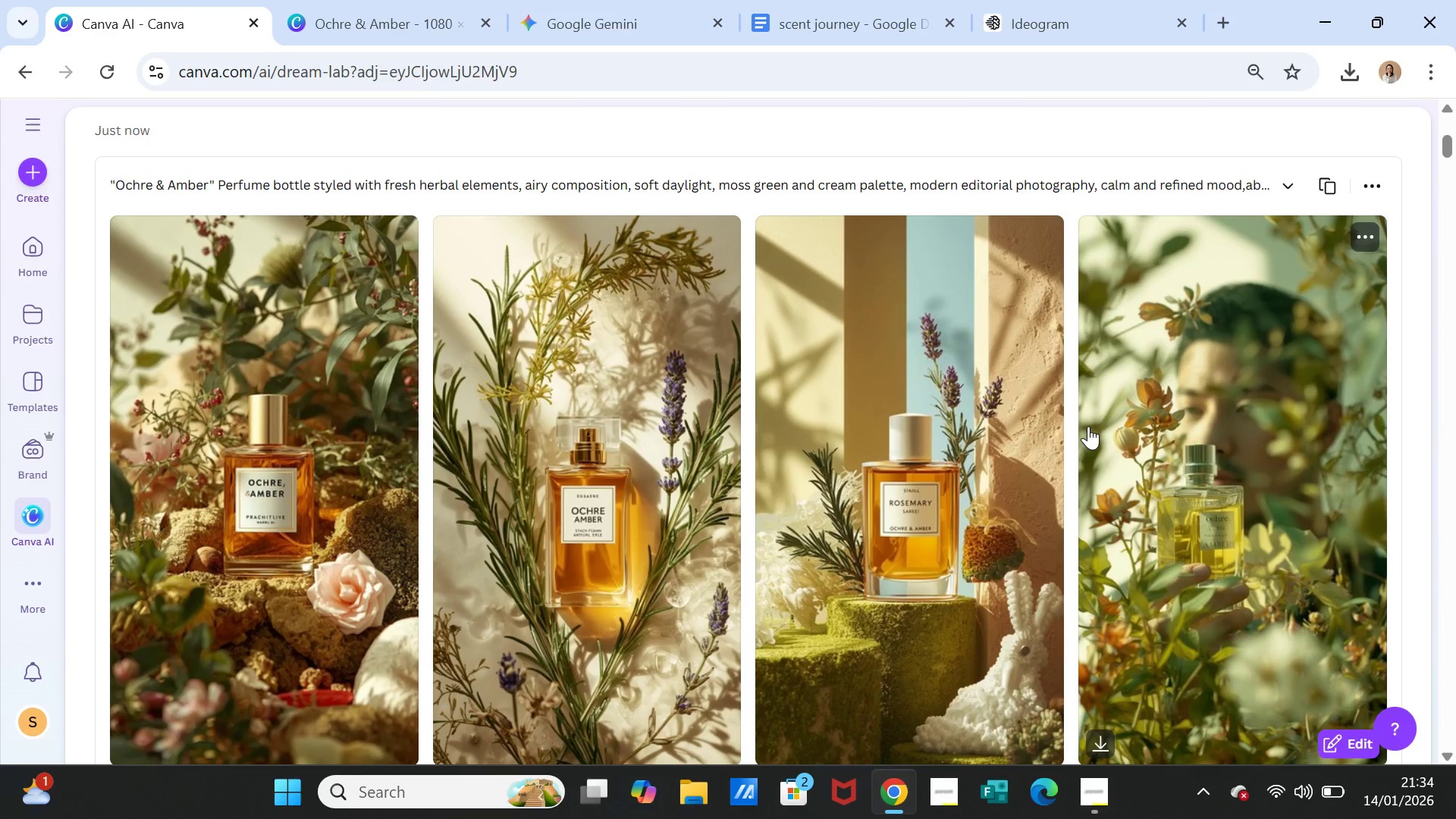 
scroll: coordinate [1087, 421], scroll_direction: up, amount: 5.0
 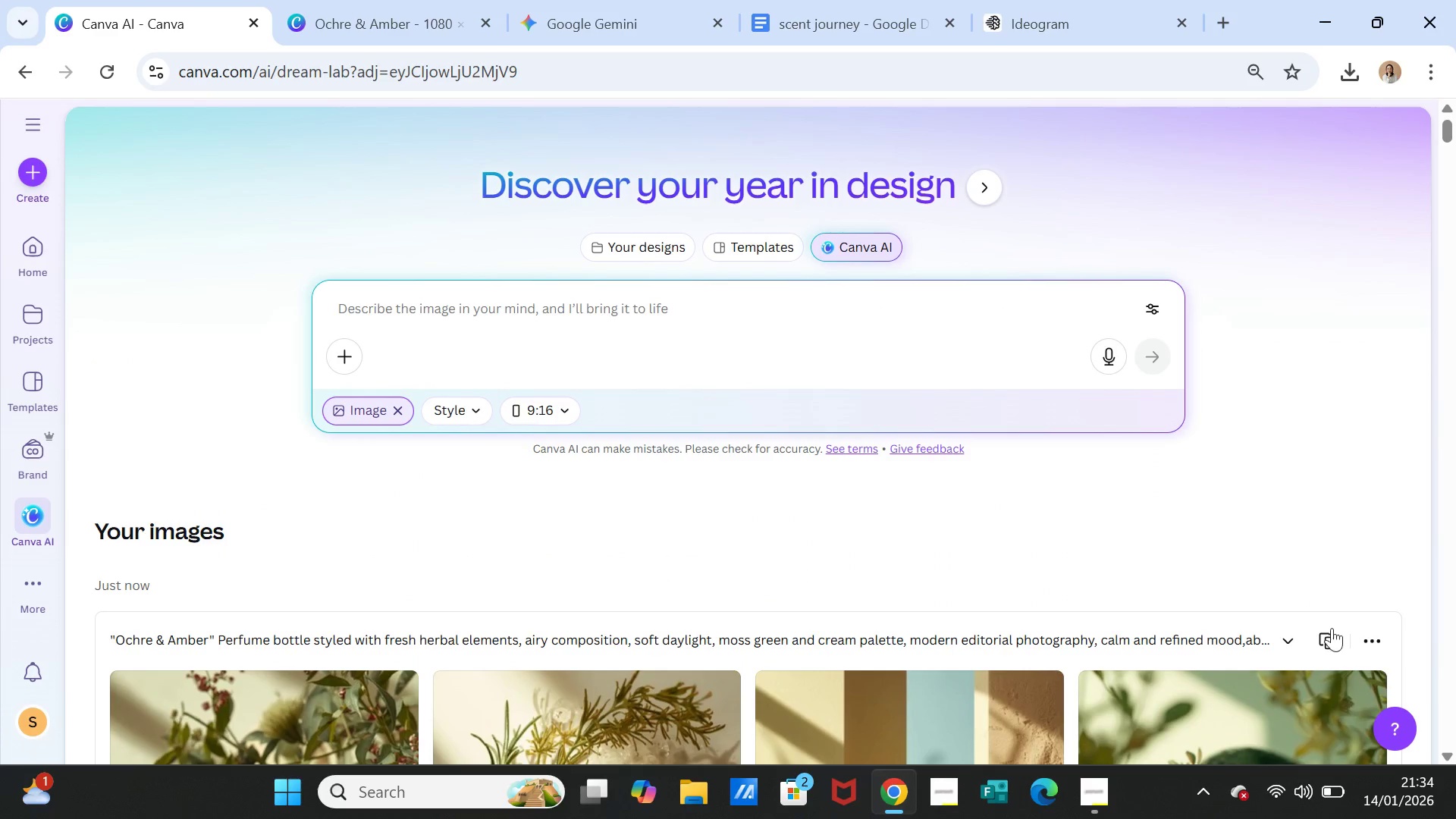 
left_click([1333, 636])
 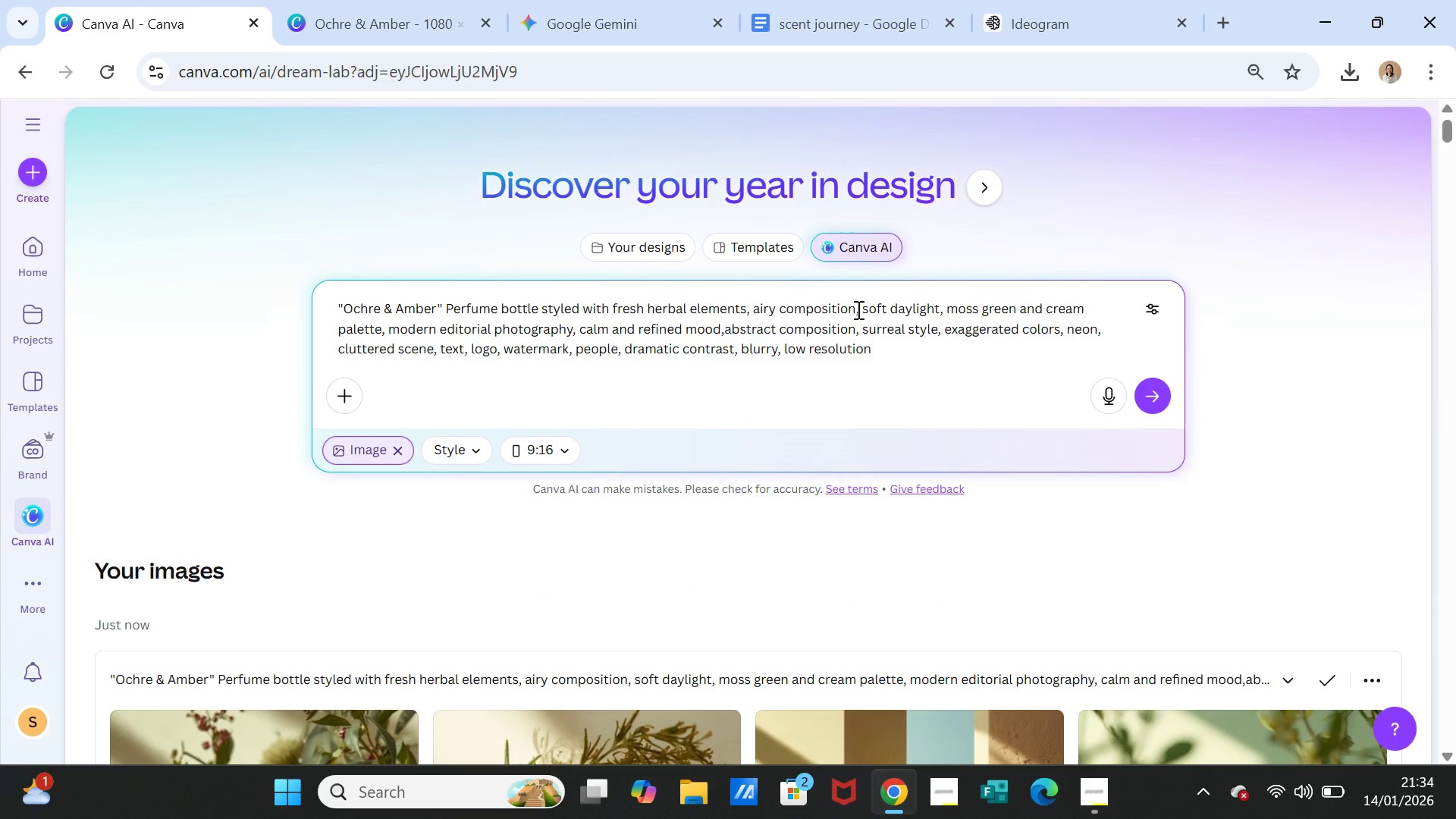 
double_click([857, 309])
 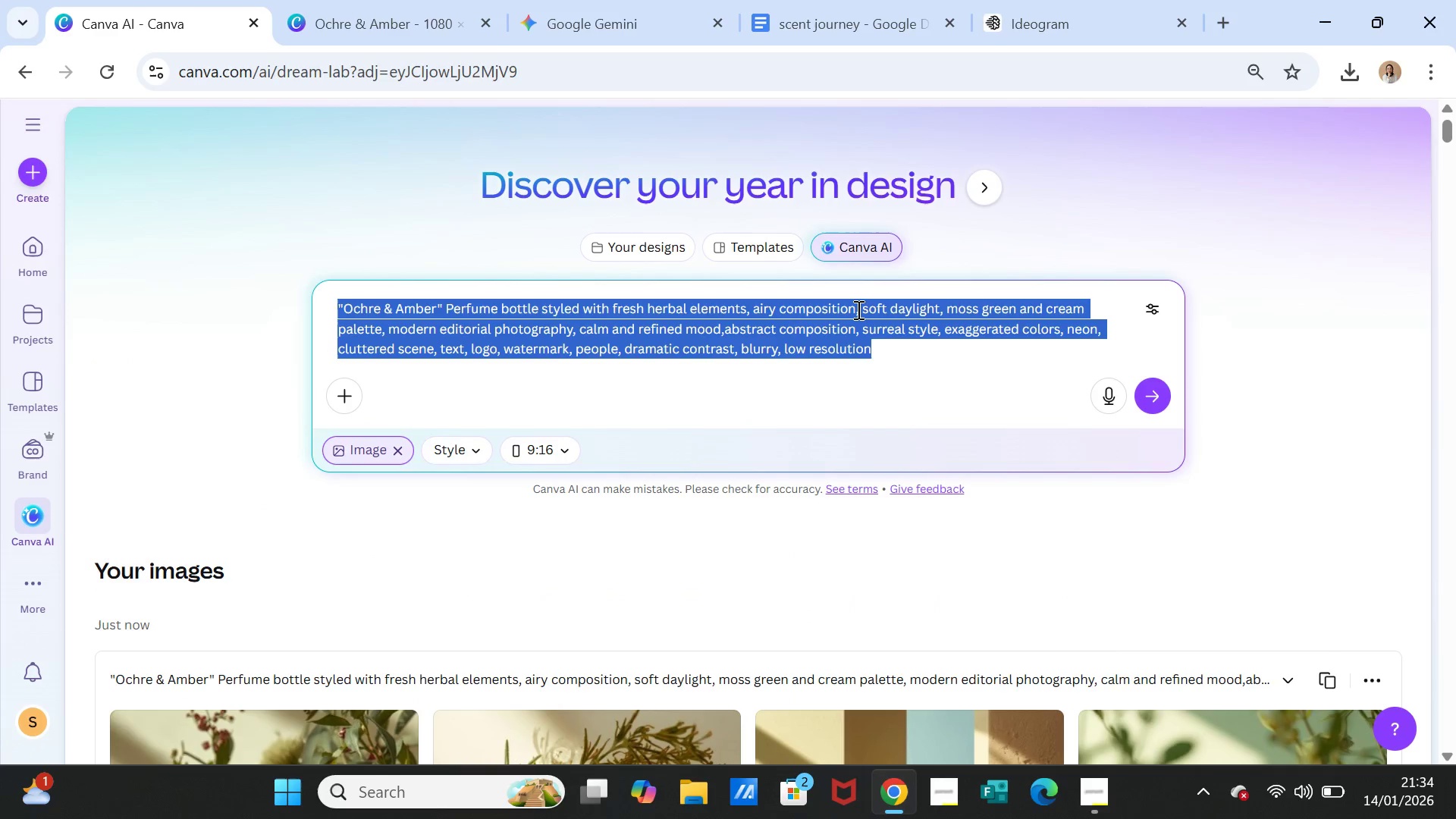 
triple_click([857, 309])
 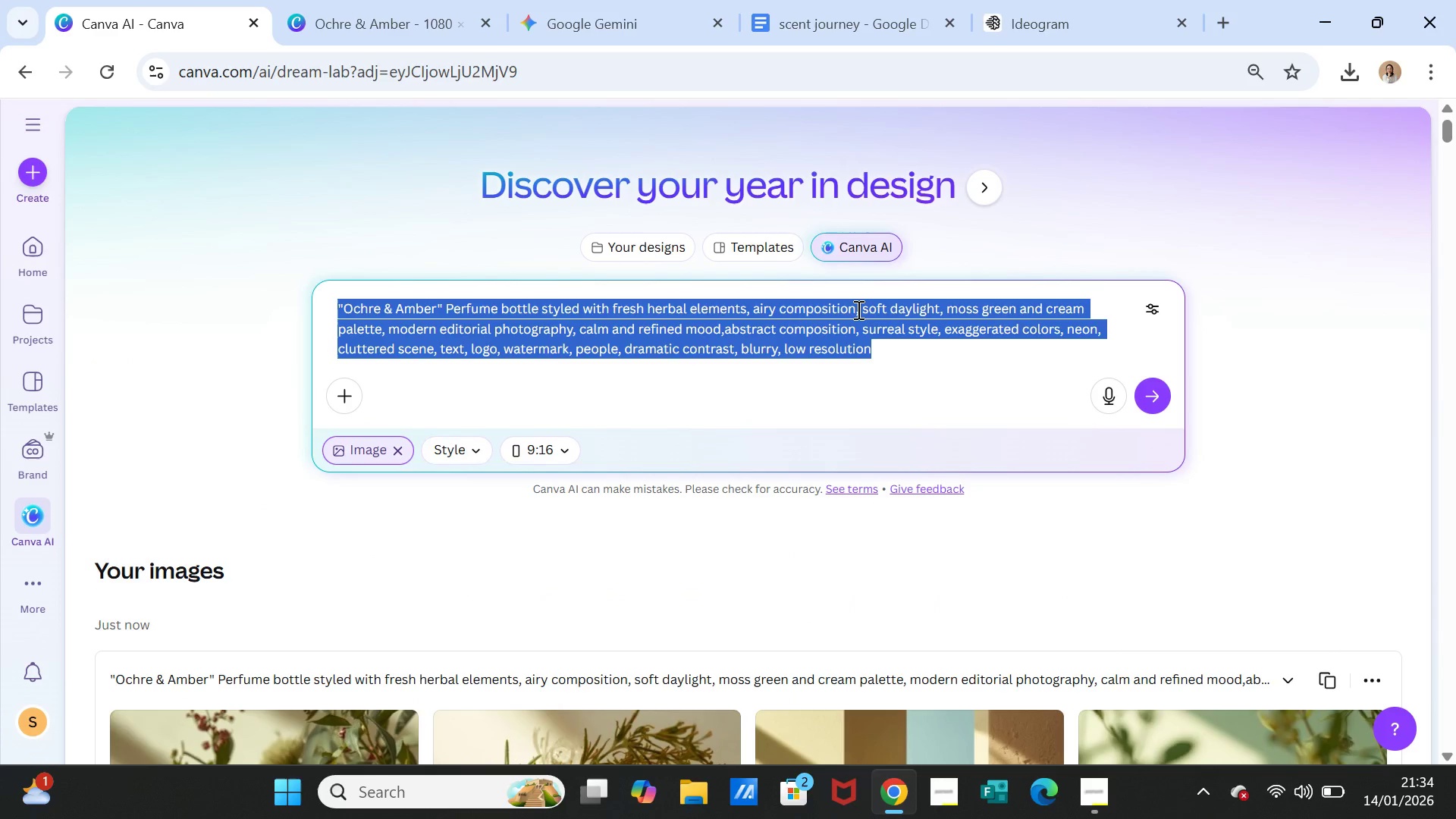 
key(Control+C)
 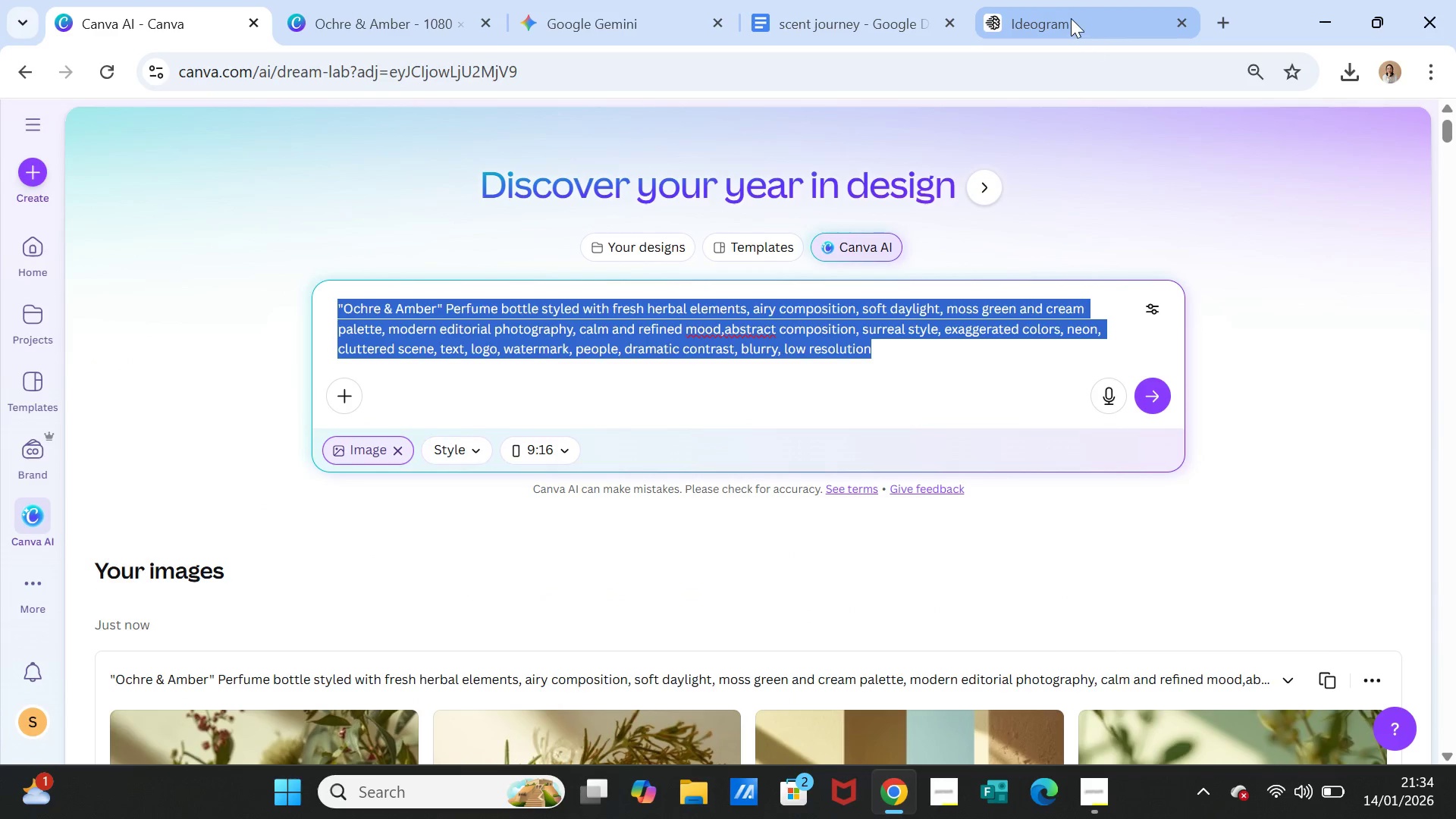 
left_click([1071, 18])
 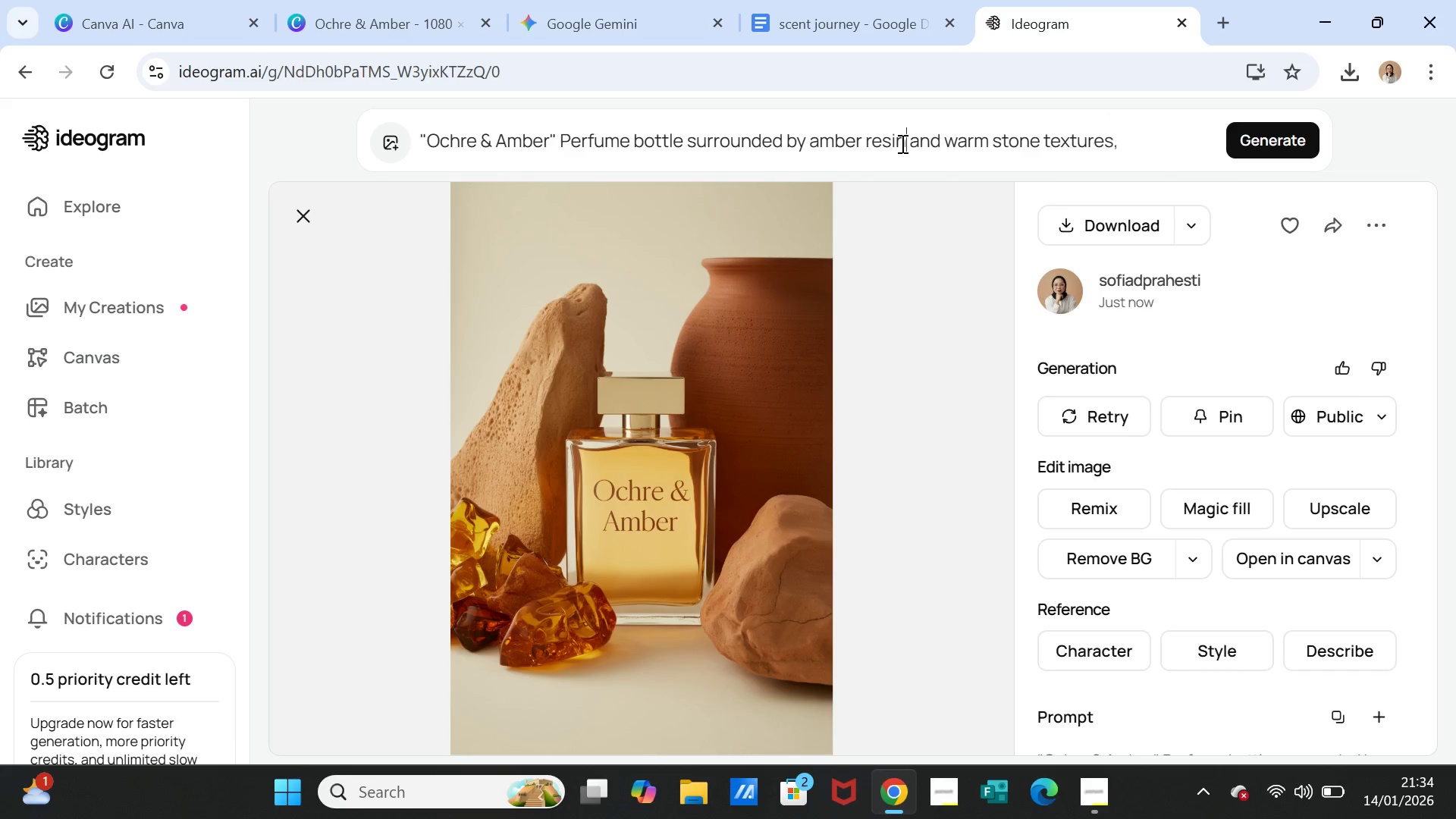 
double_click([901, 143])
 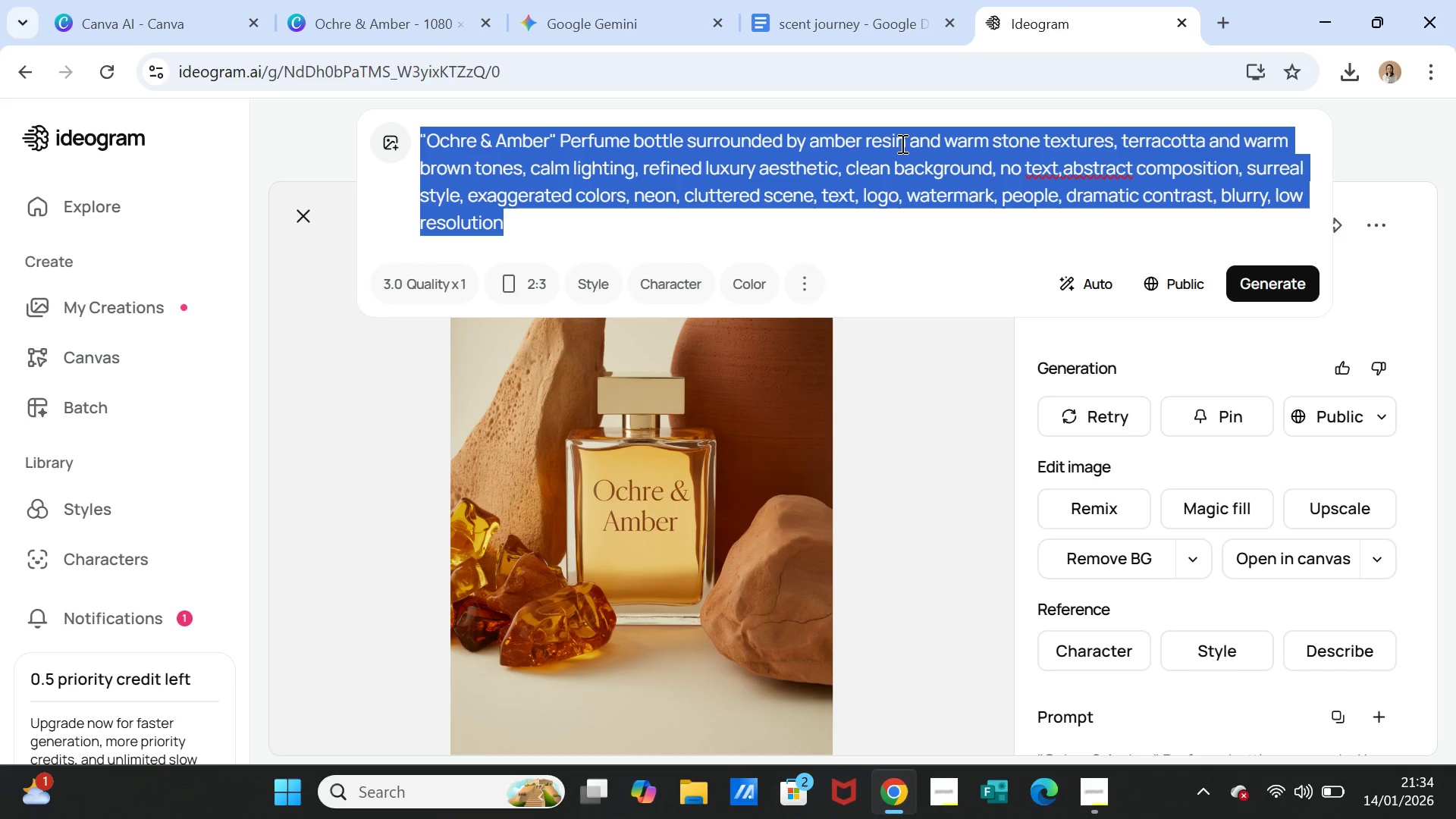 
triple_click([901, 143])
 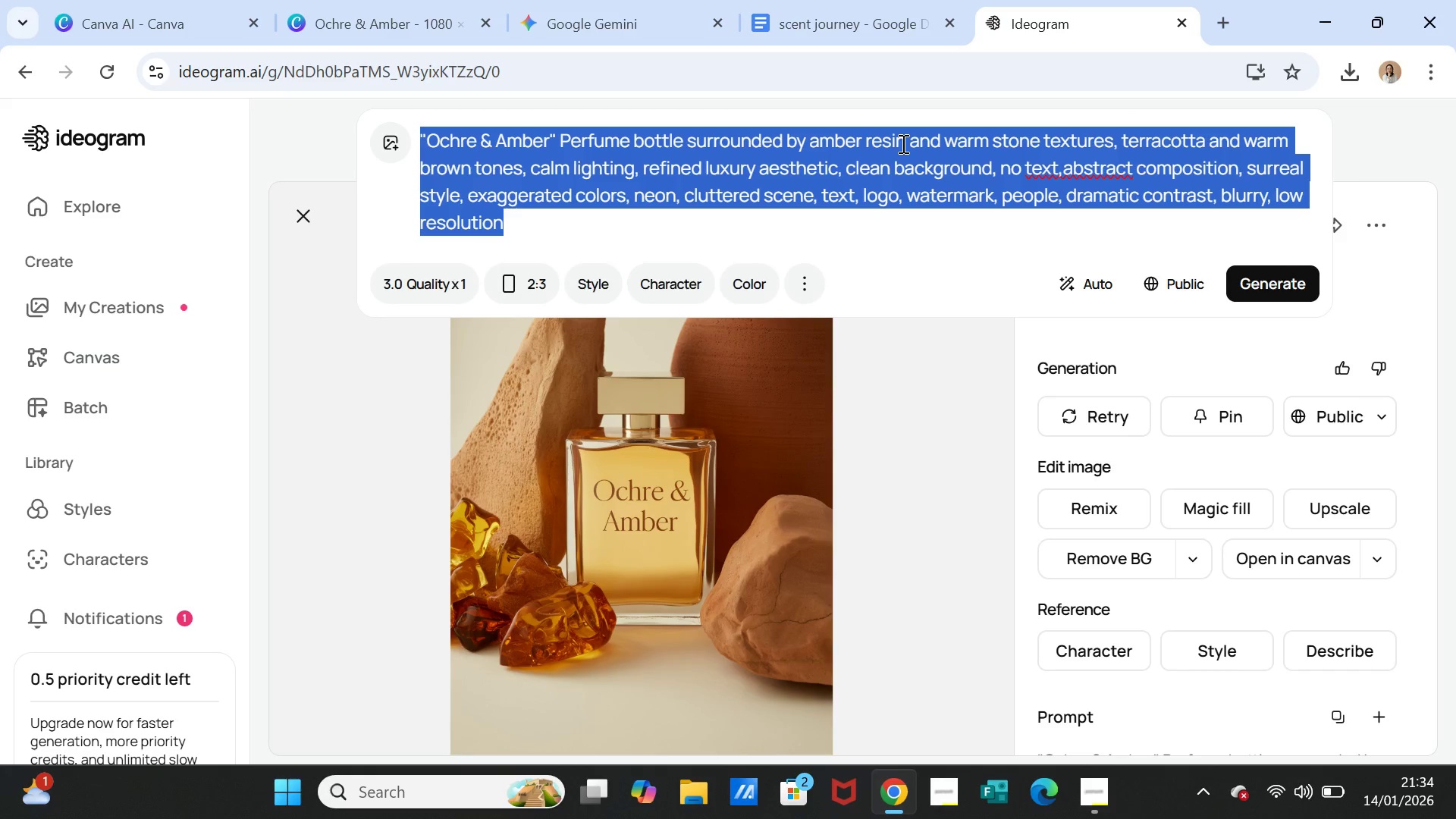 
key(Control+V)
 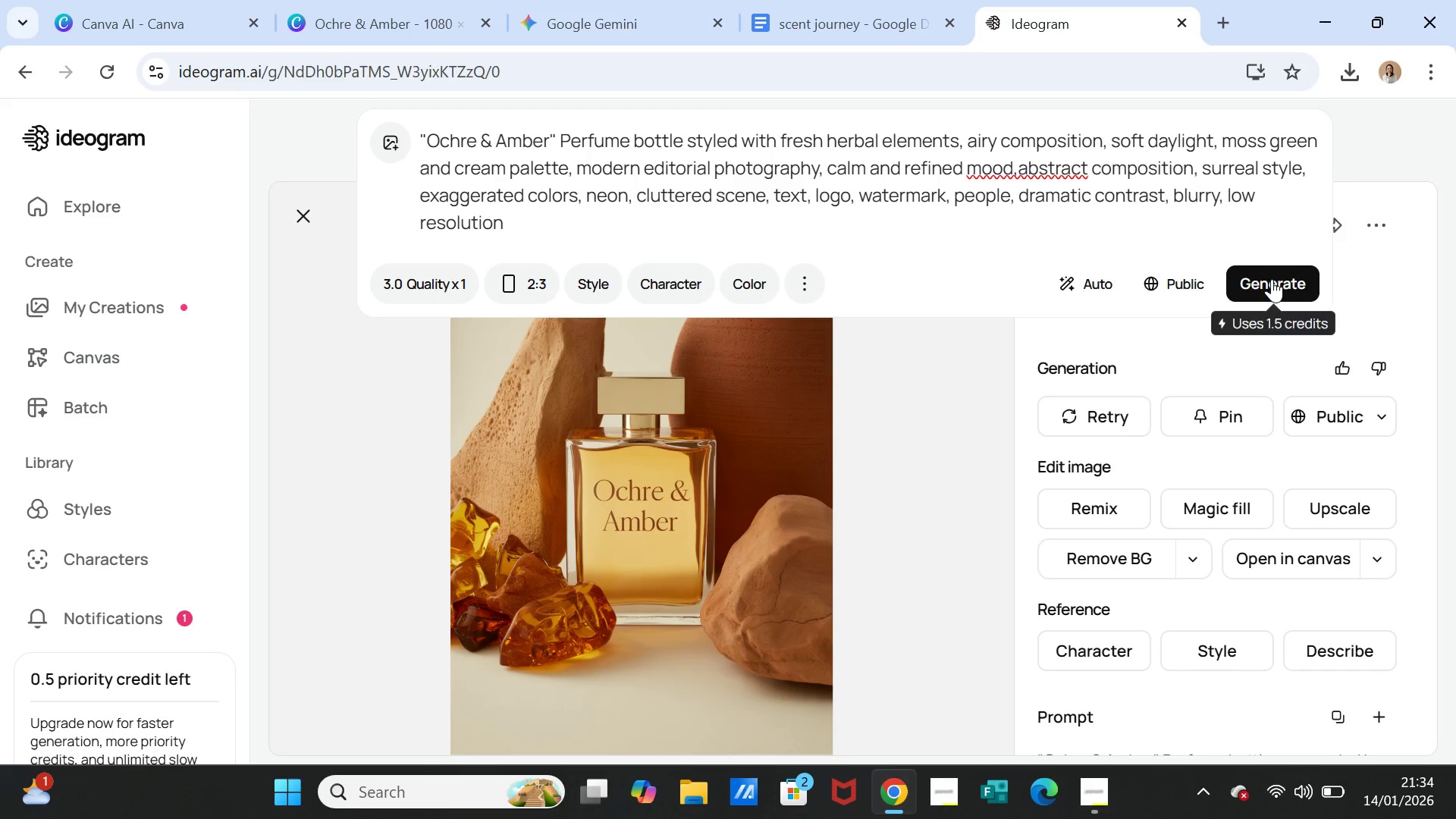 
left_click([1275, 282])
 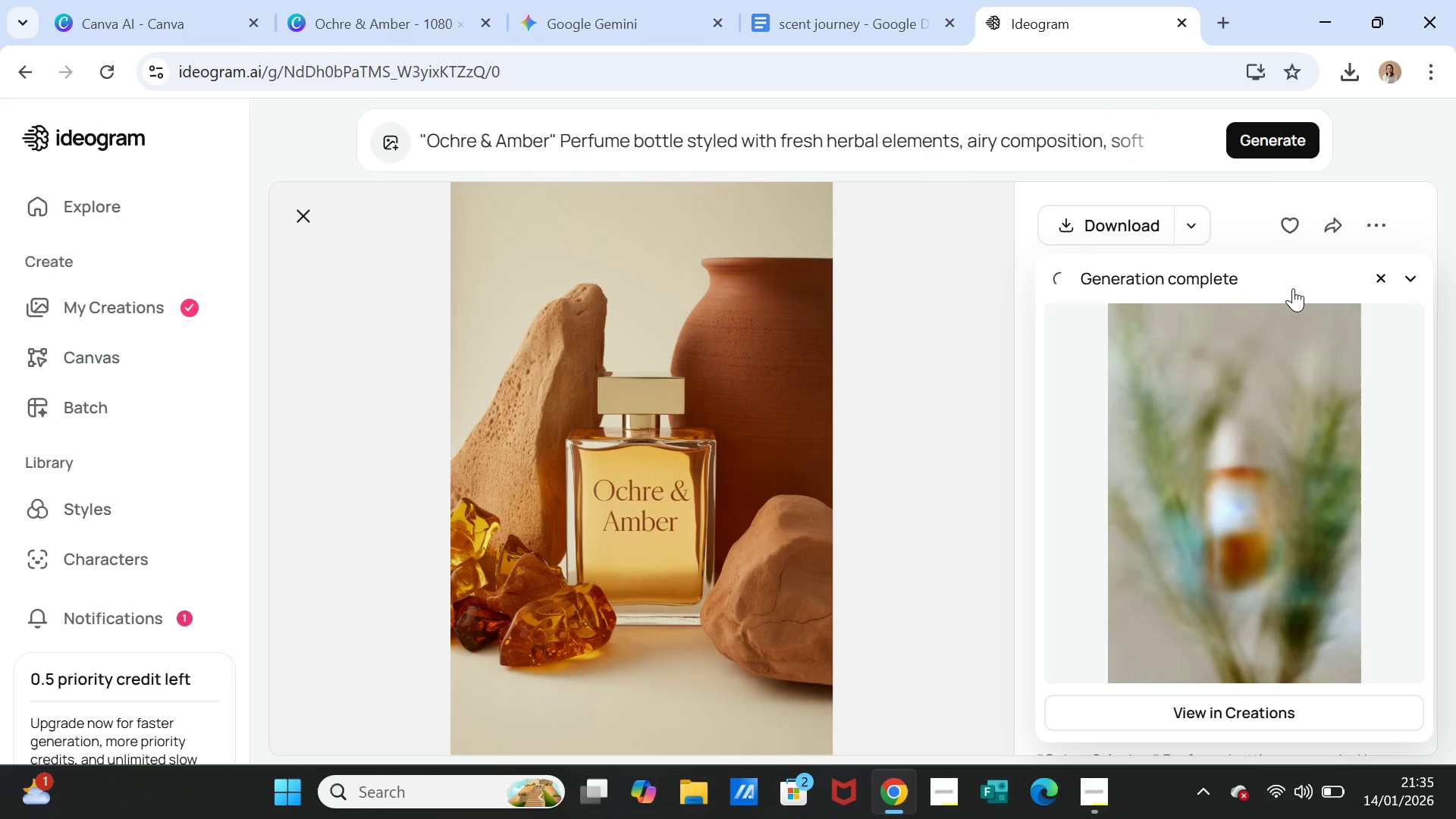 
wait(52.49)
 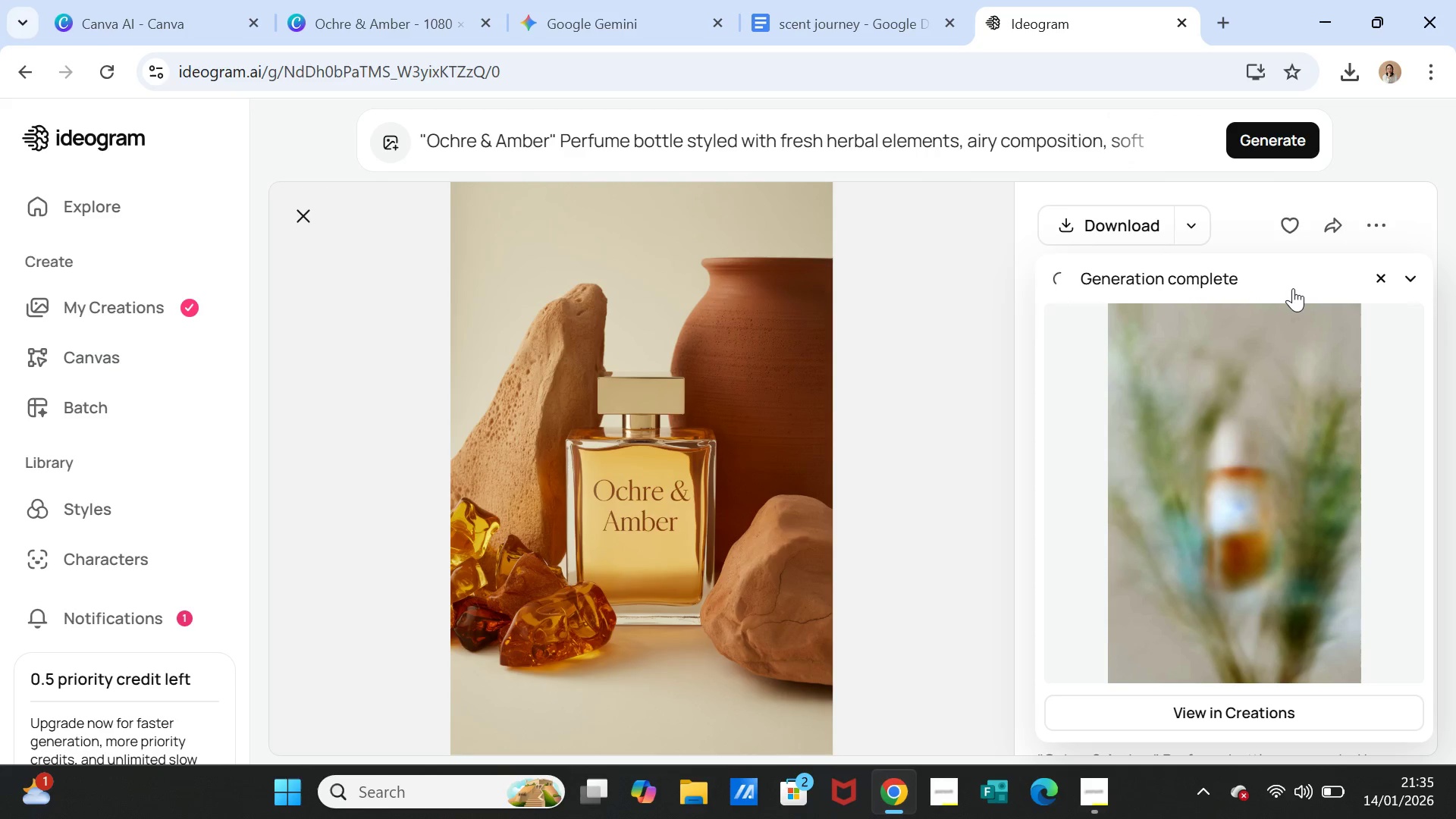 
left_click([1291, 446])
 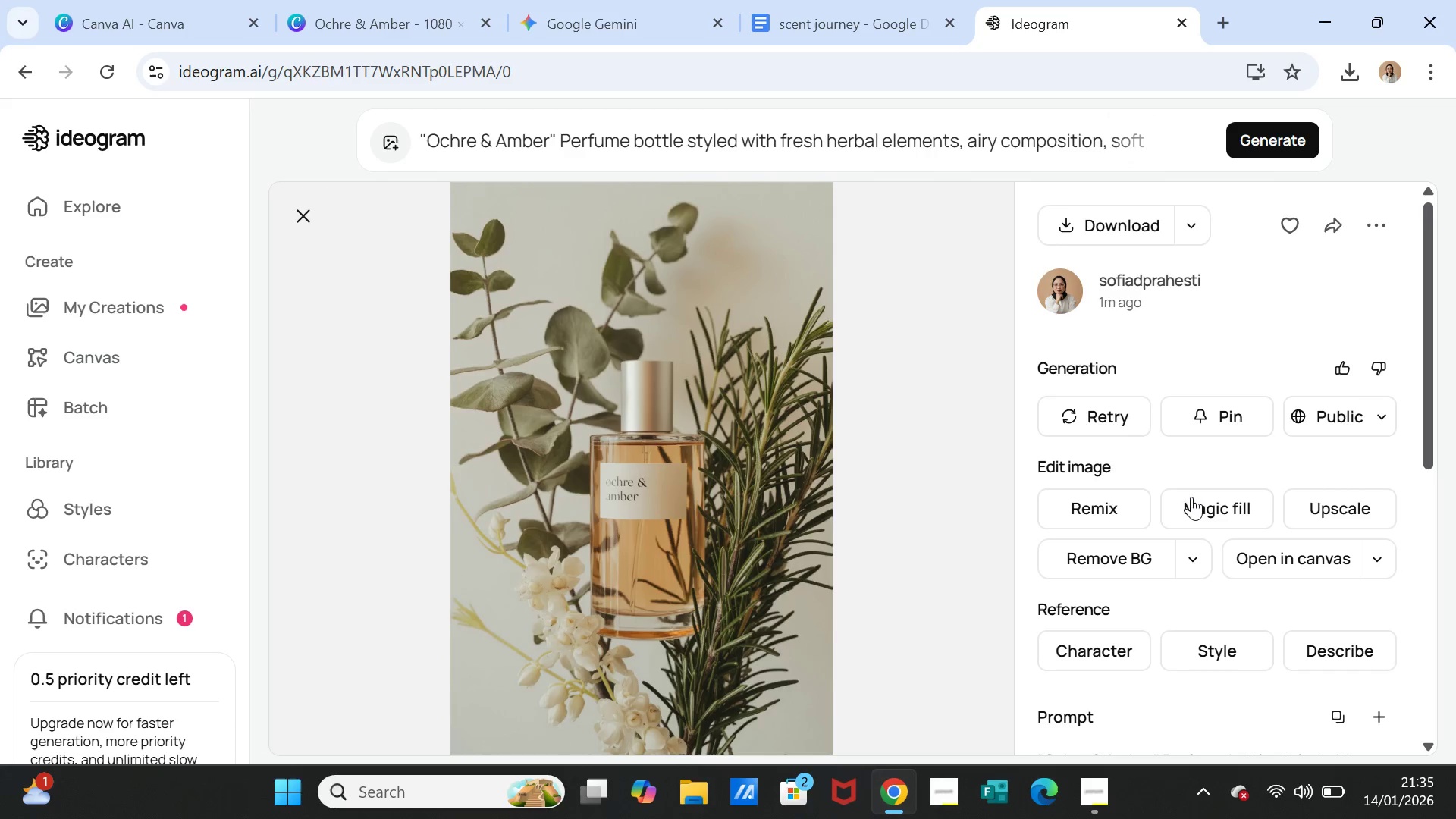 
wait(5.84)
 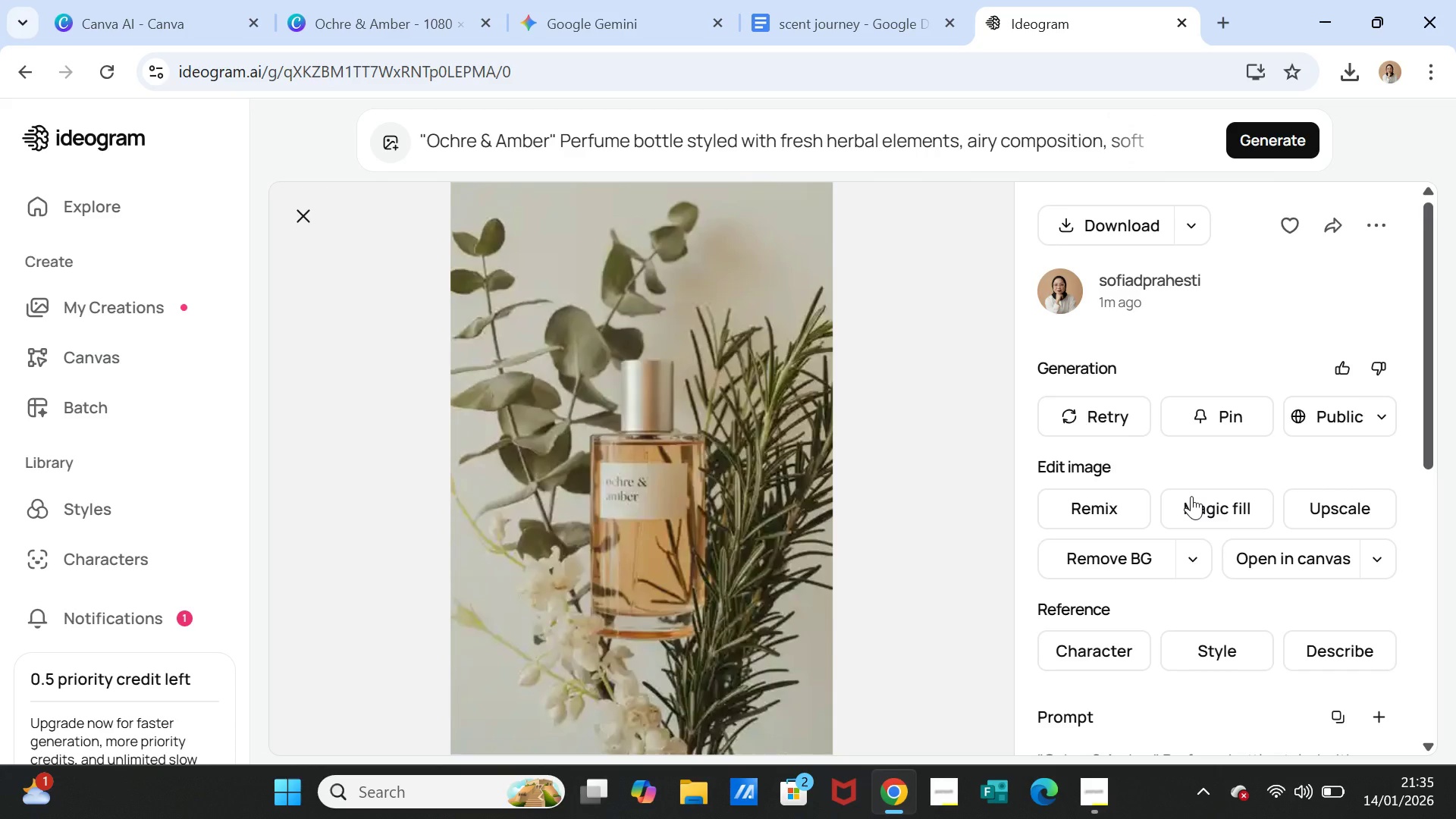 
left_click([1252, 134])
 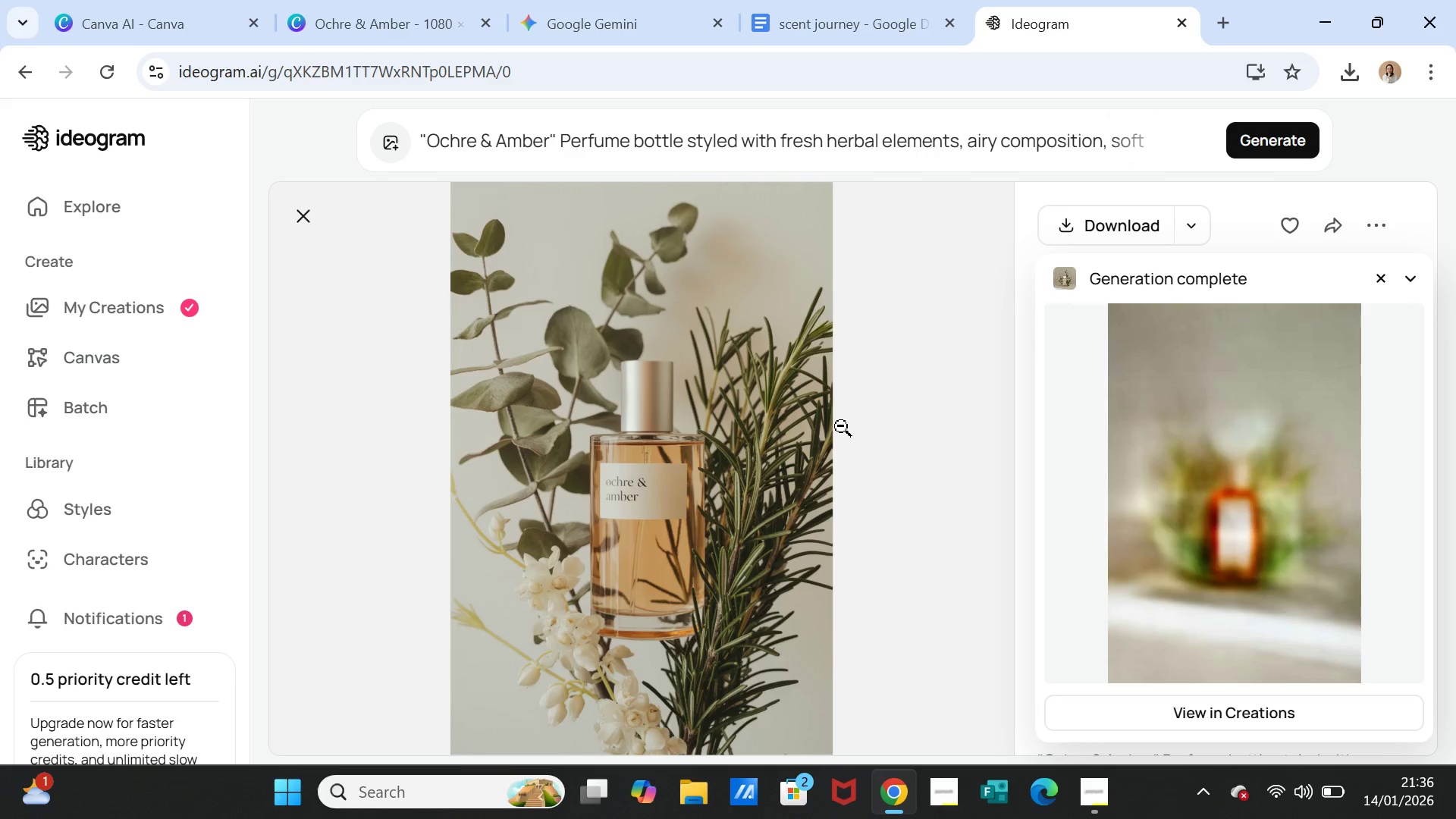 
wait(48.81)
 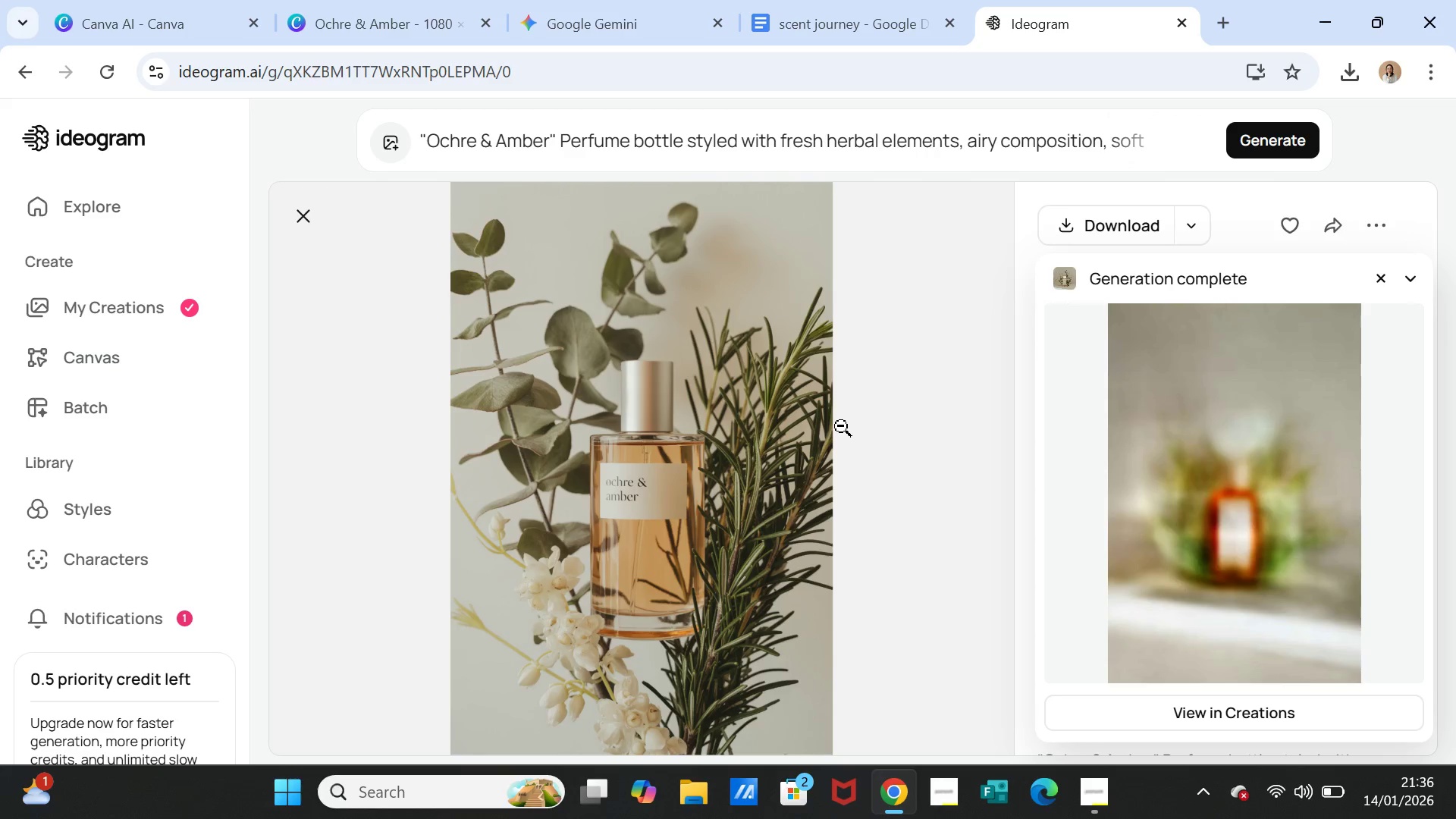 
left_click([1258, 492])
 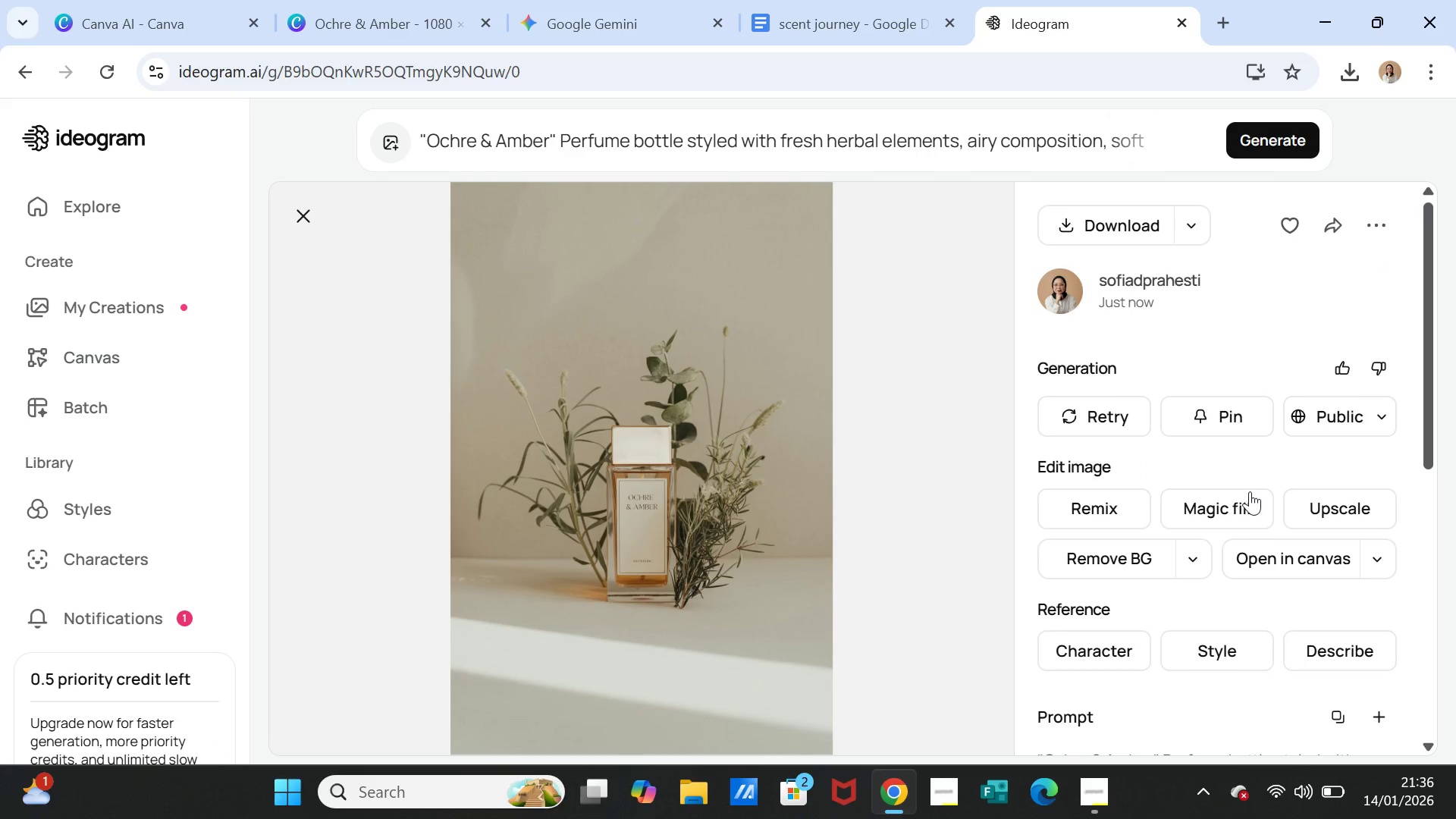 
left_click([1256, 127])
 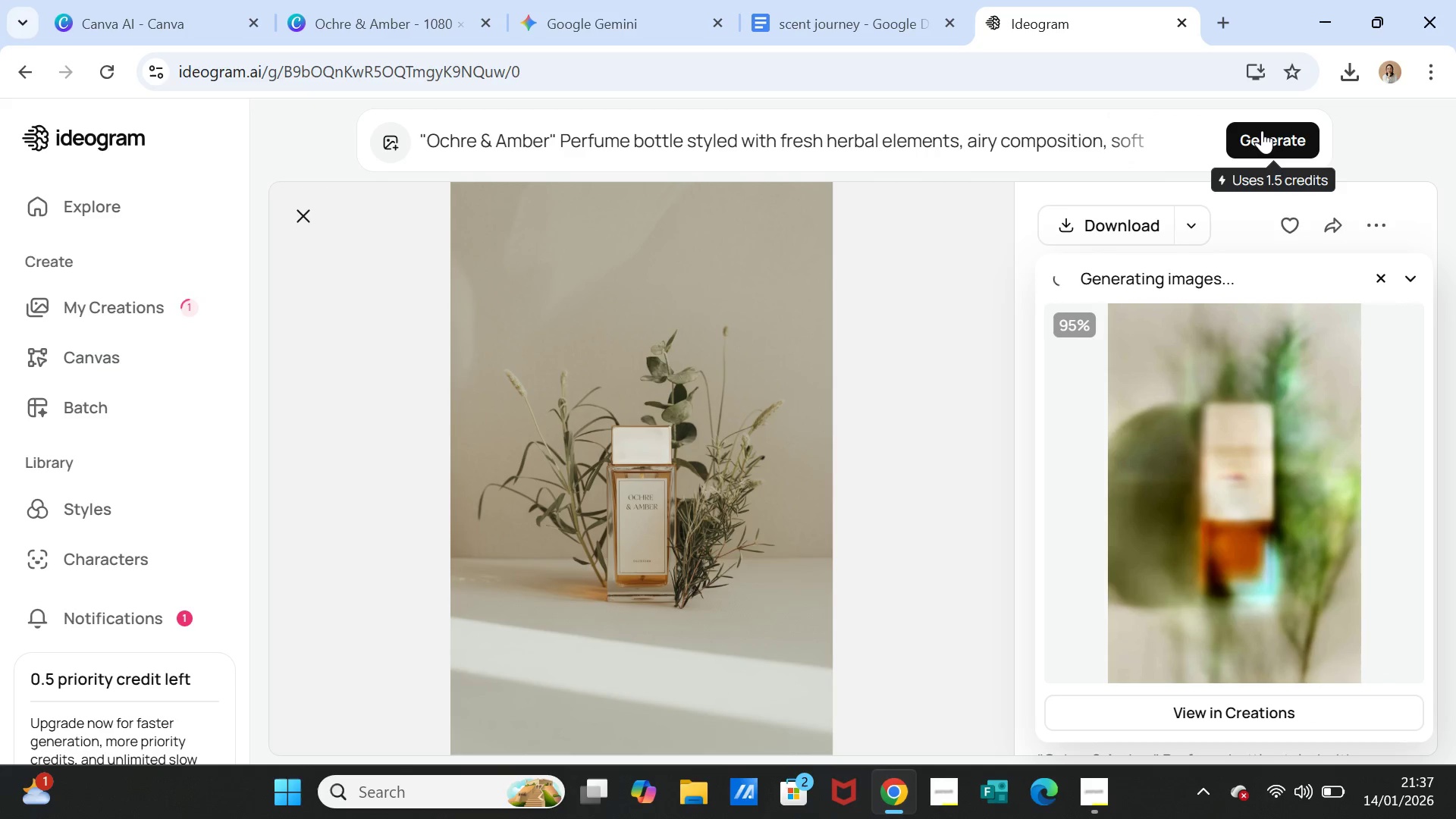 
wait(60.16)
 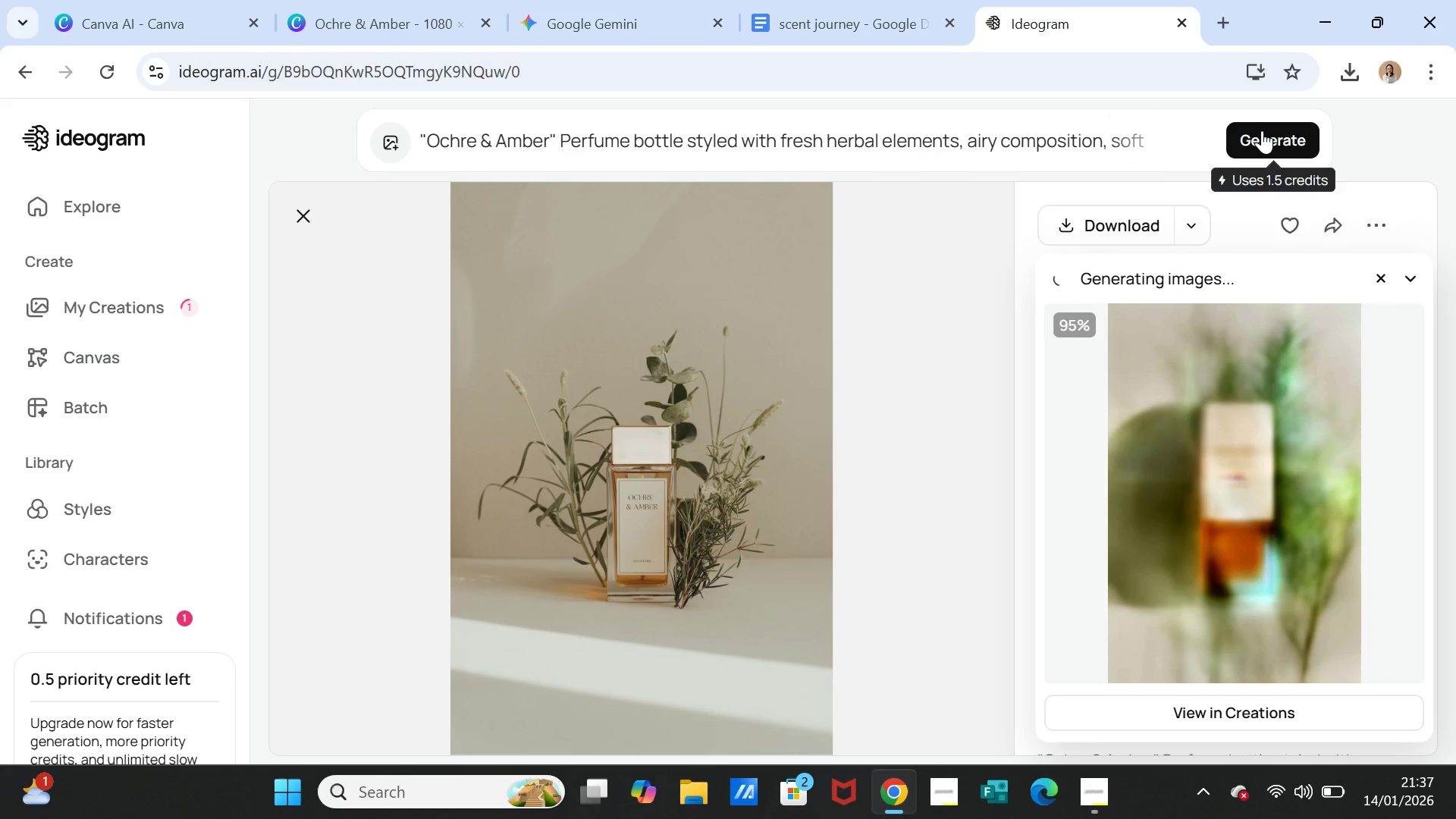 
left_click([1219, 382])
 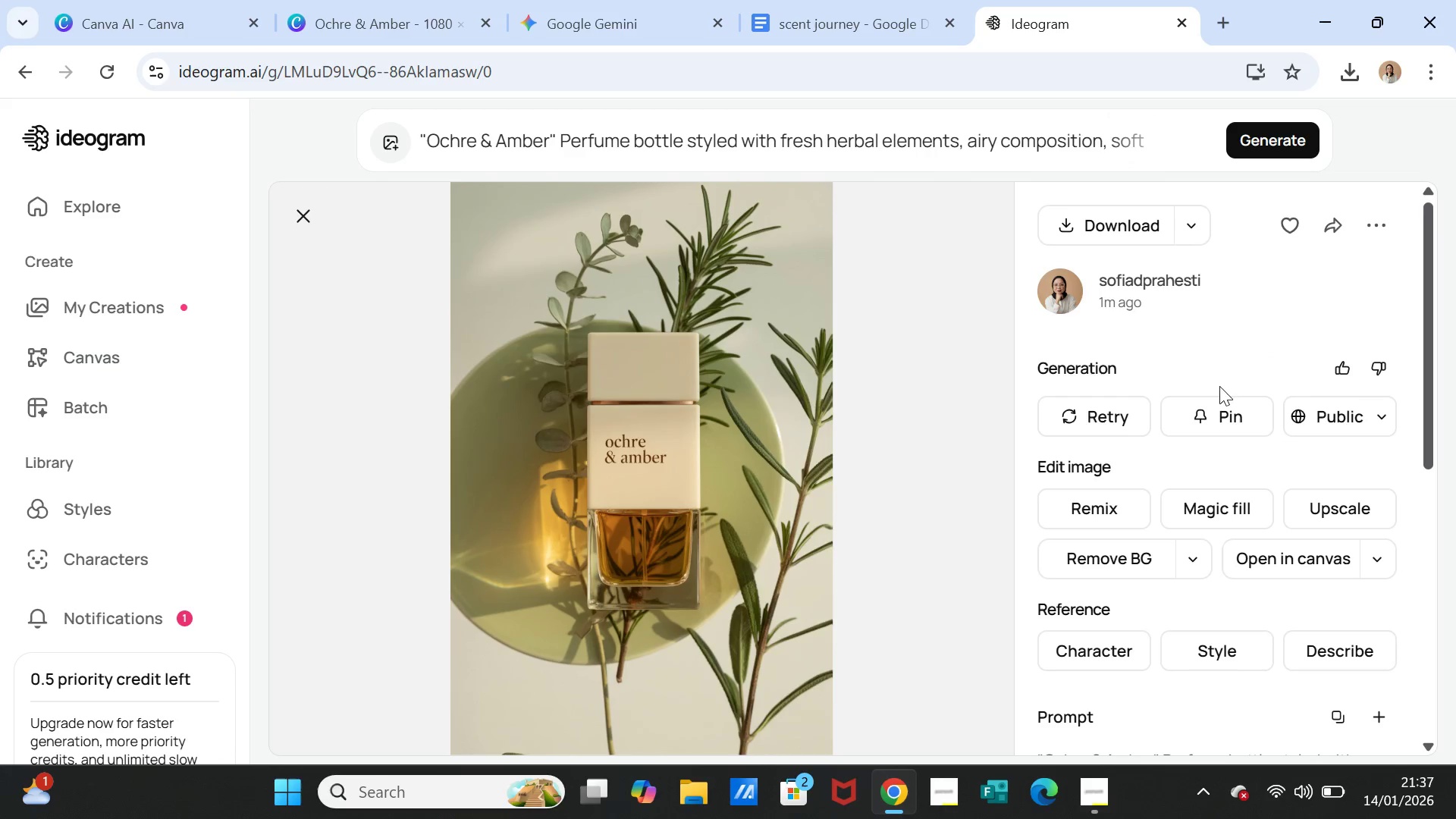 
wait(6.92)
 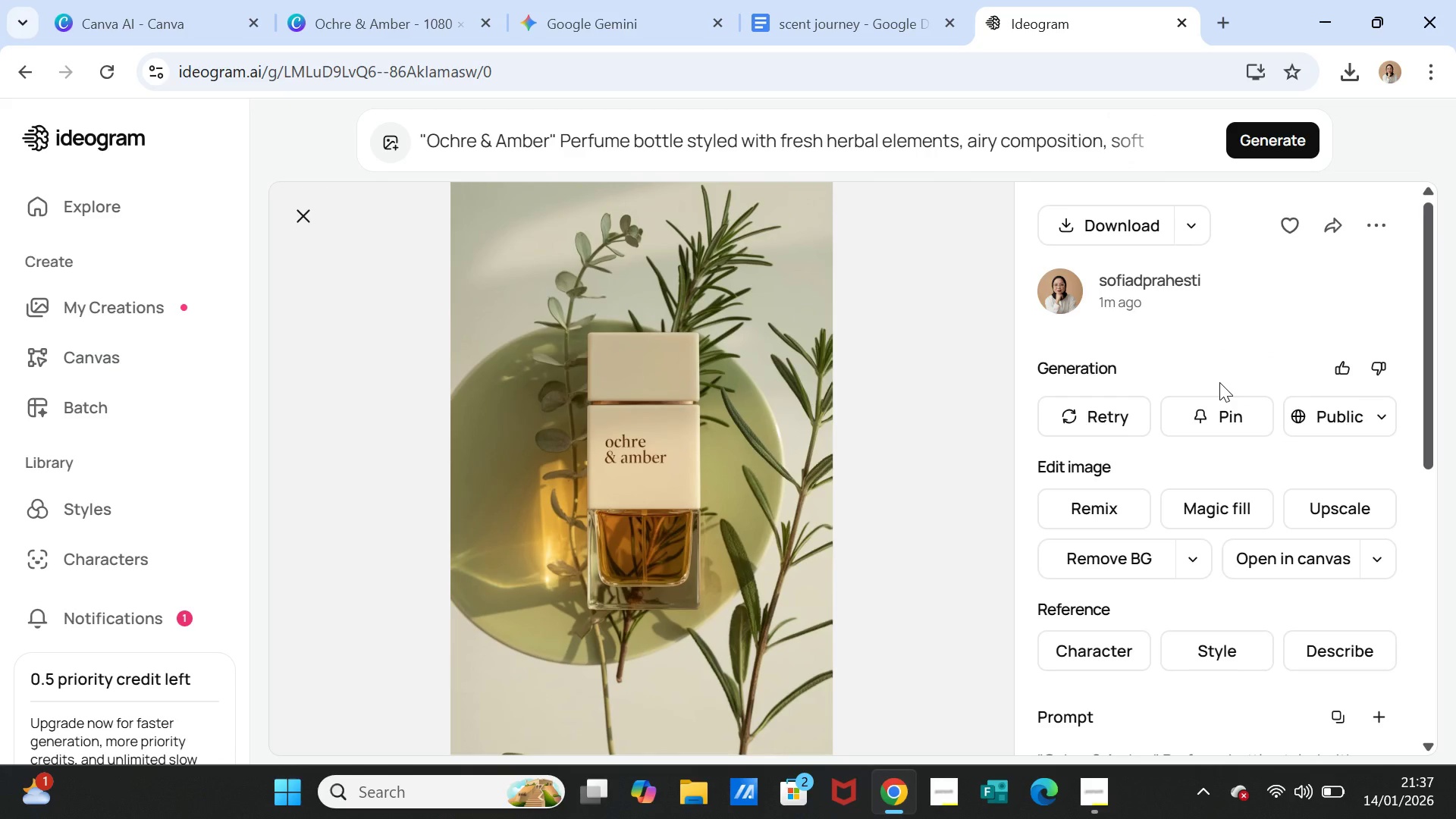 
left_click([102, 296])
 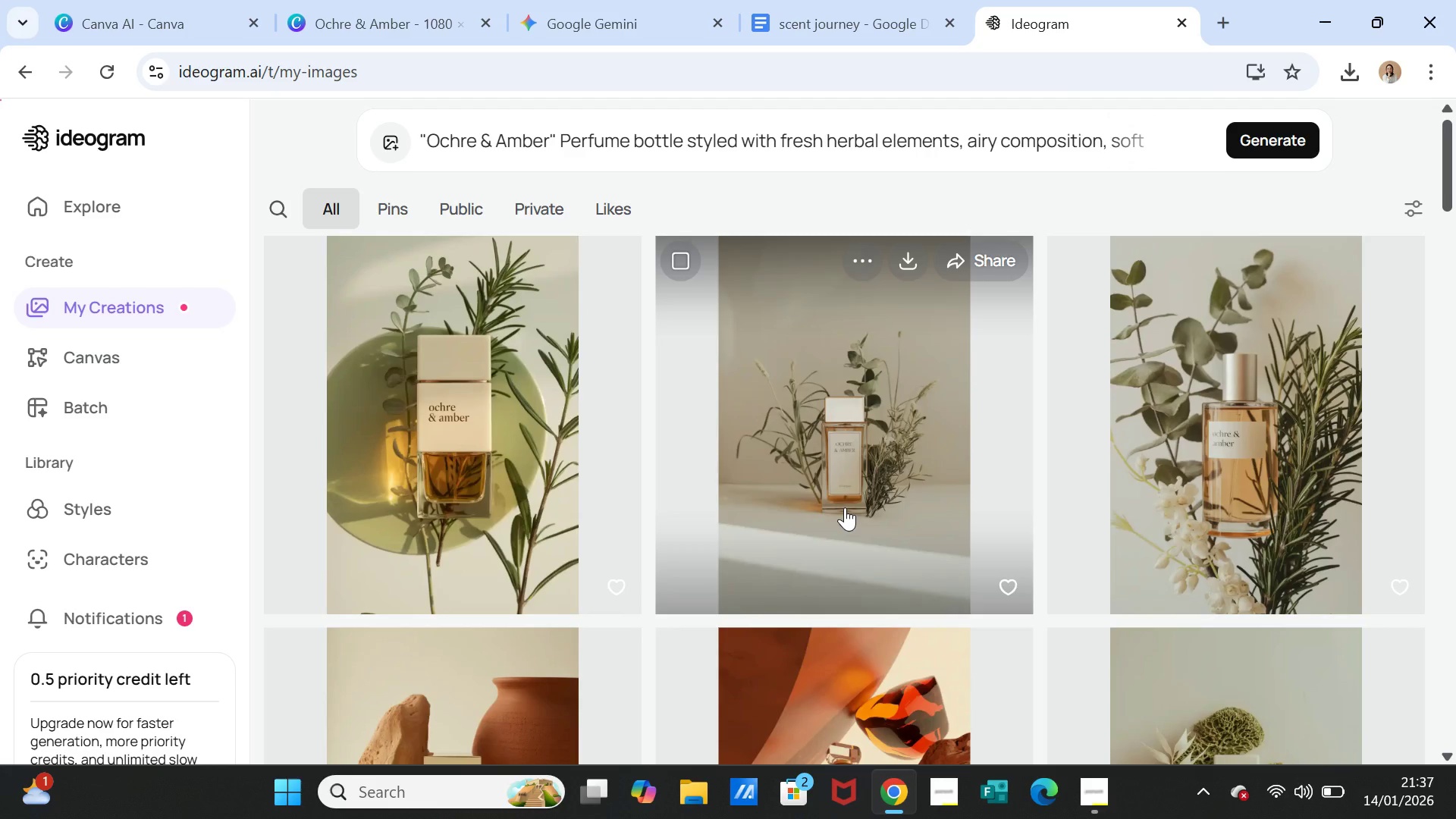 
wait(7.67)
 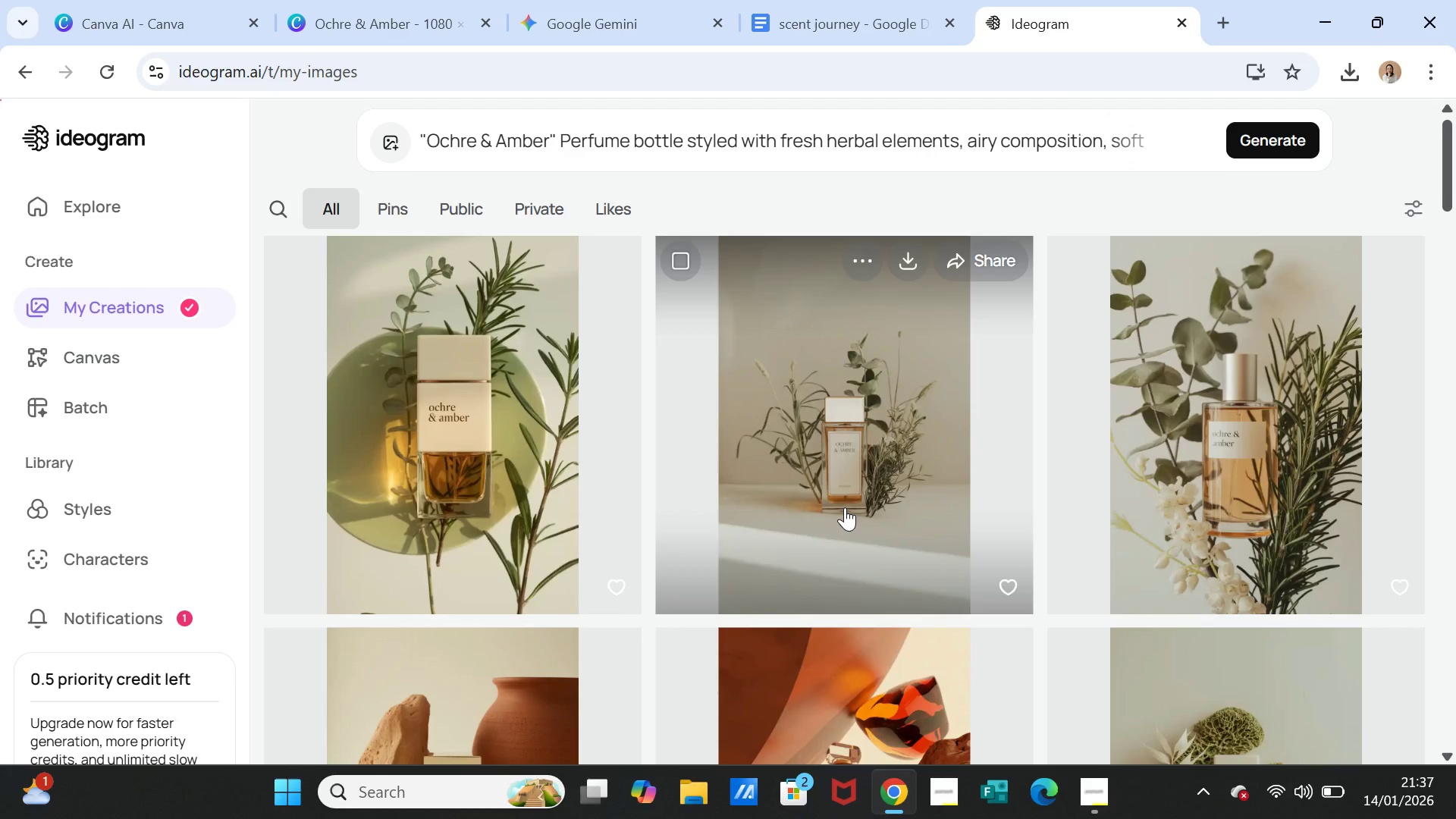 
left_click([1265, 143])
 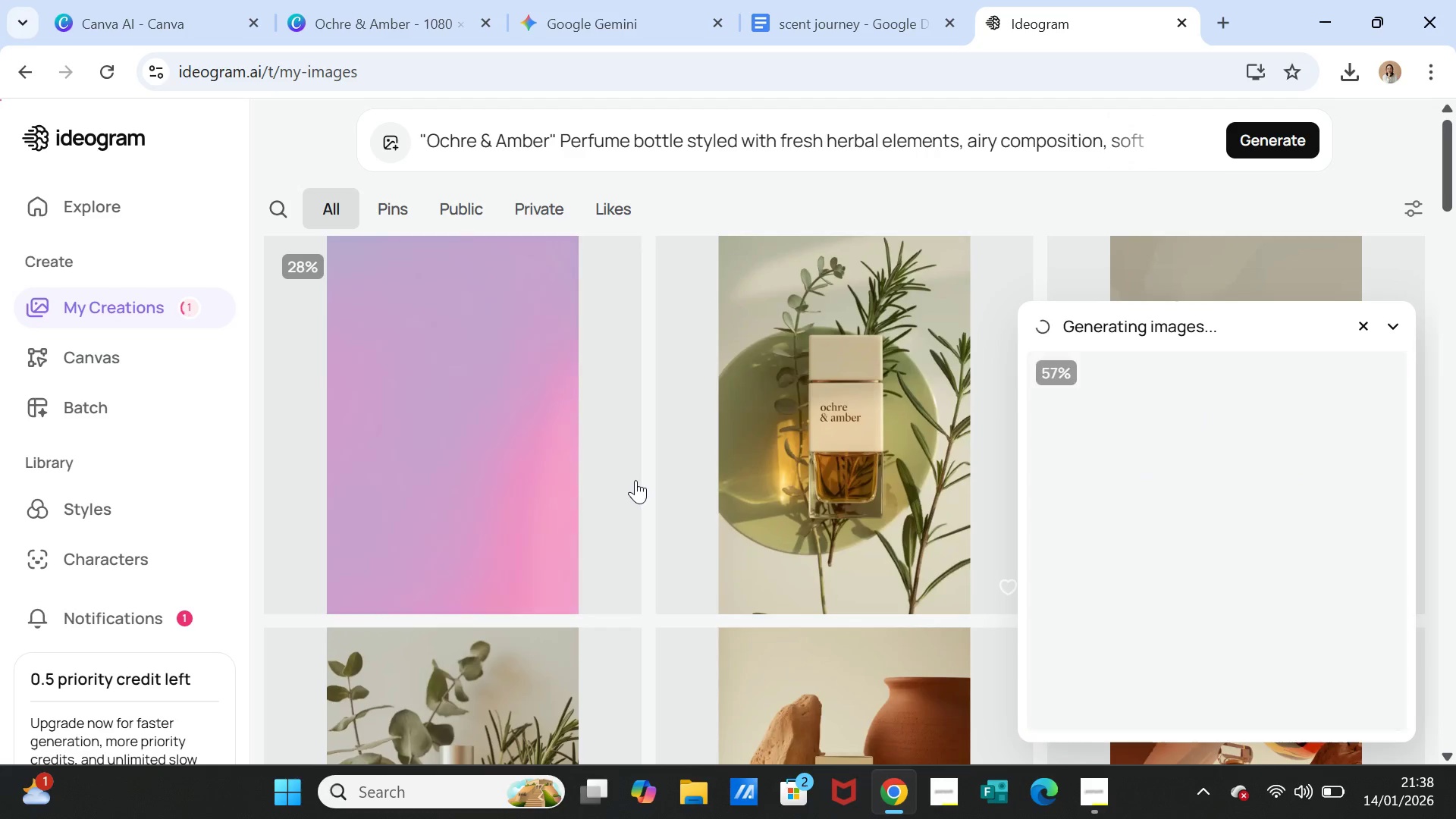 
wait(31.25)
 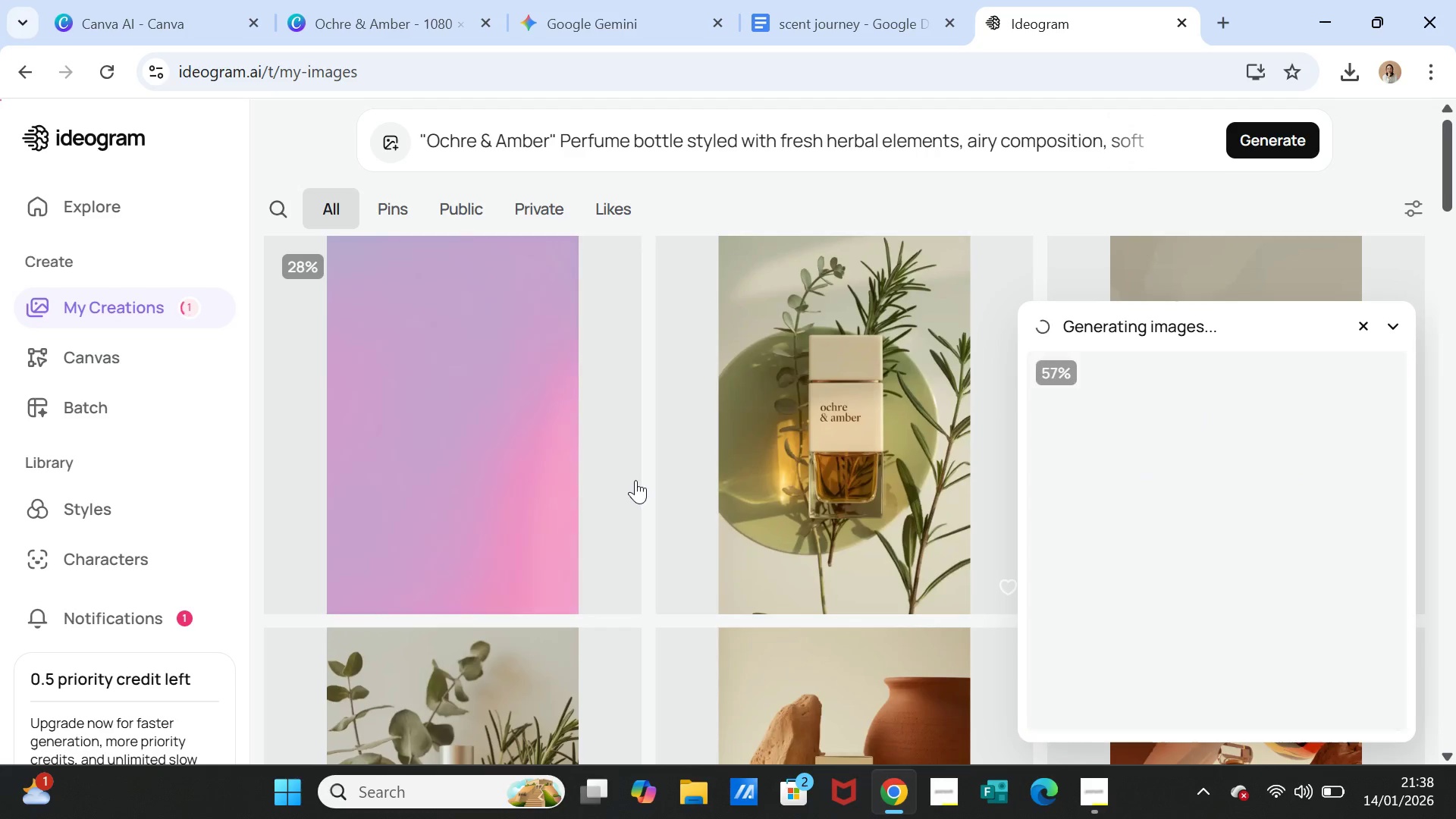 
mouse_move([667, 531])
 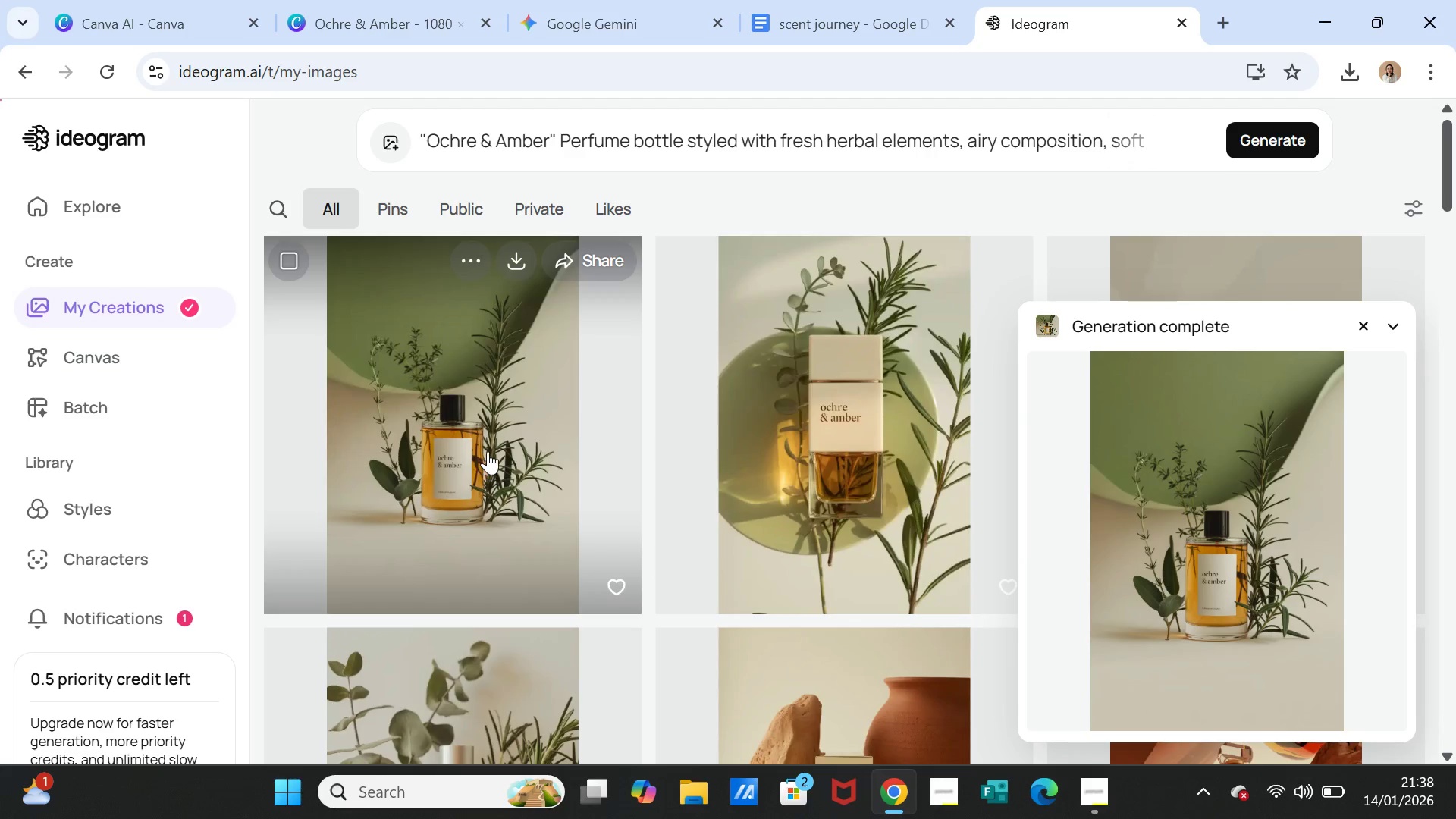 
left_click([490, 445])
 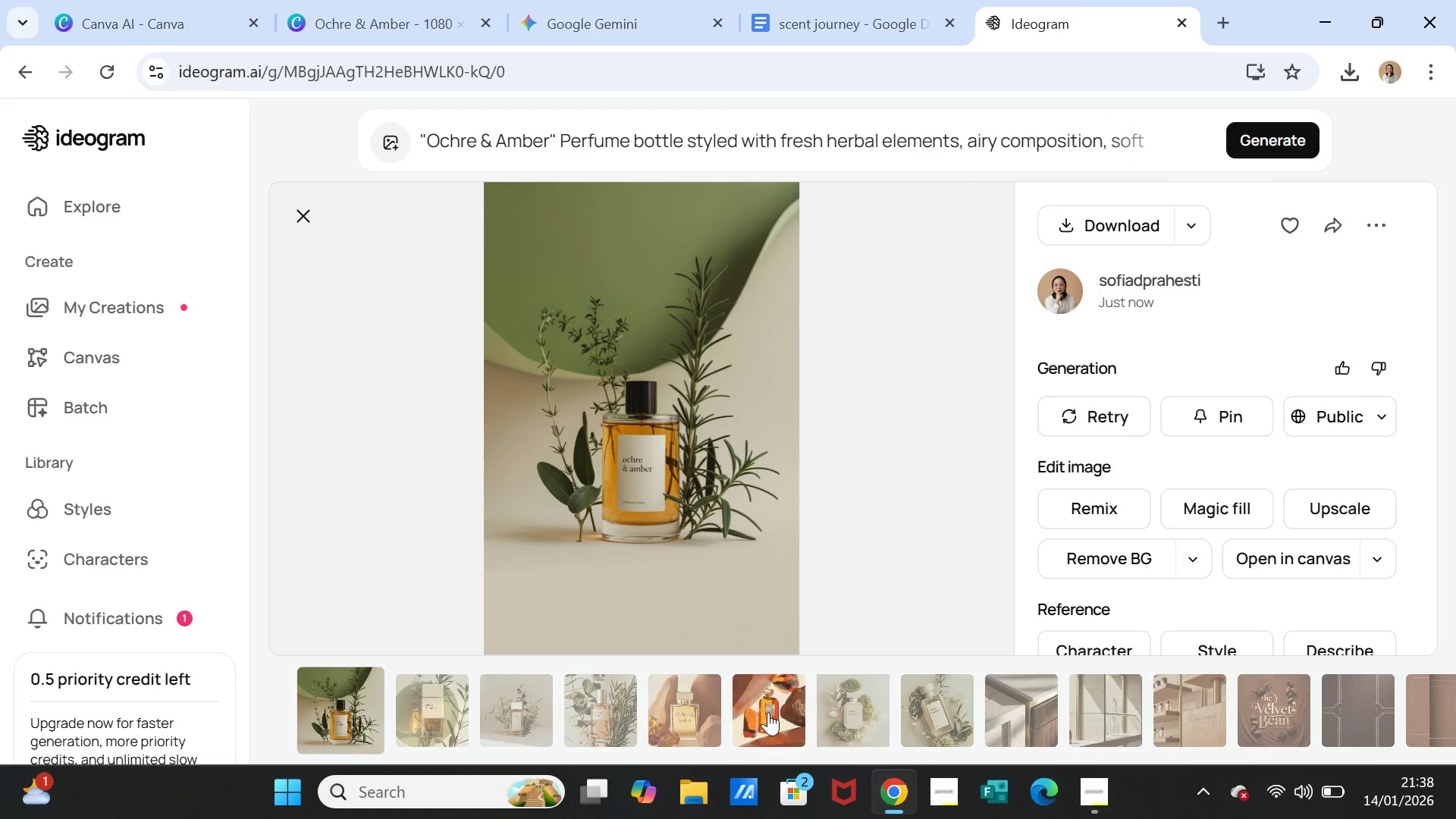 
wait(5.66)
 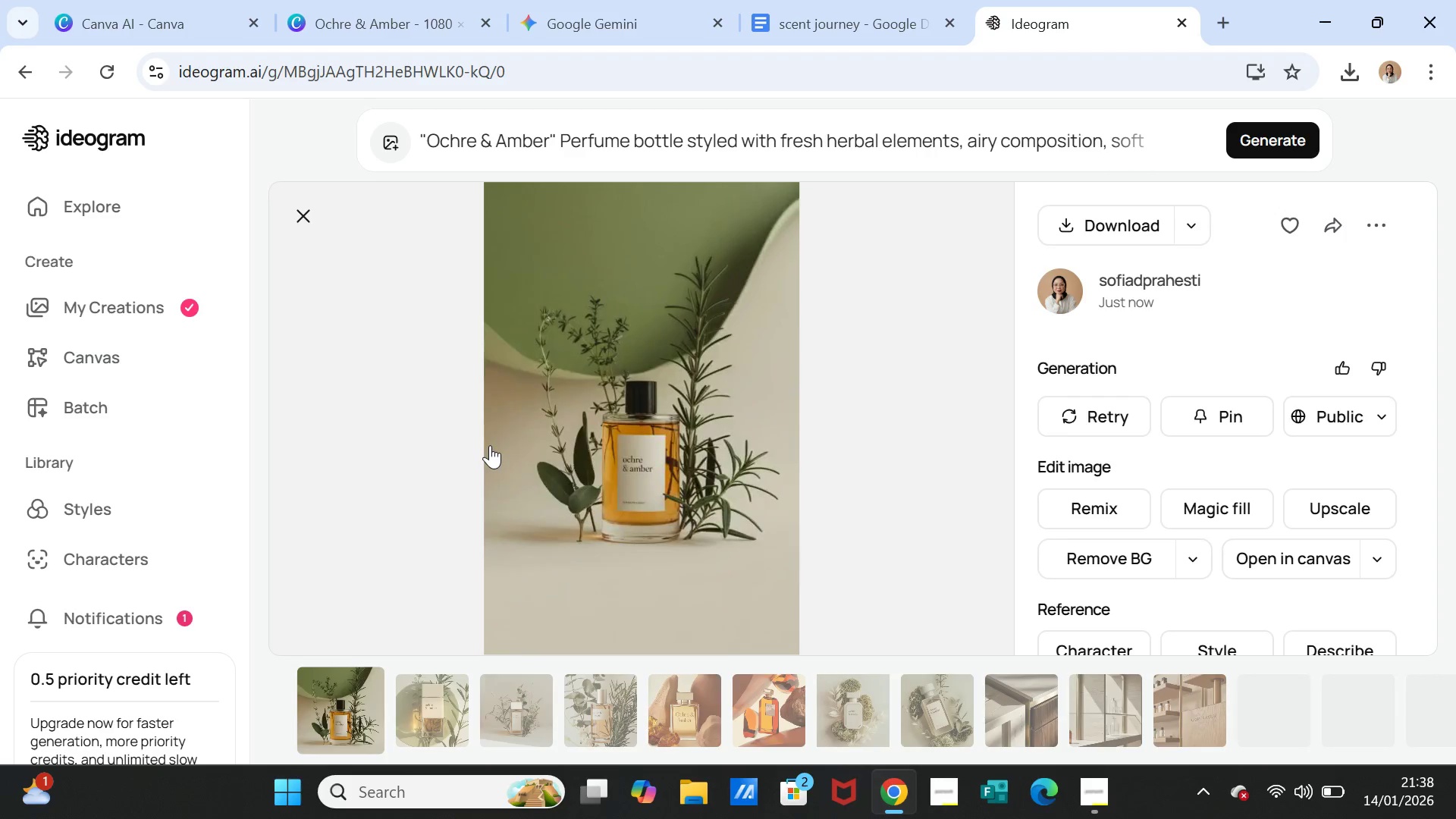 
left_click([700, 719])
 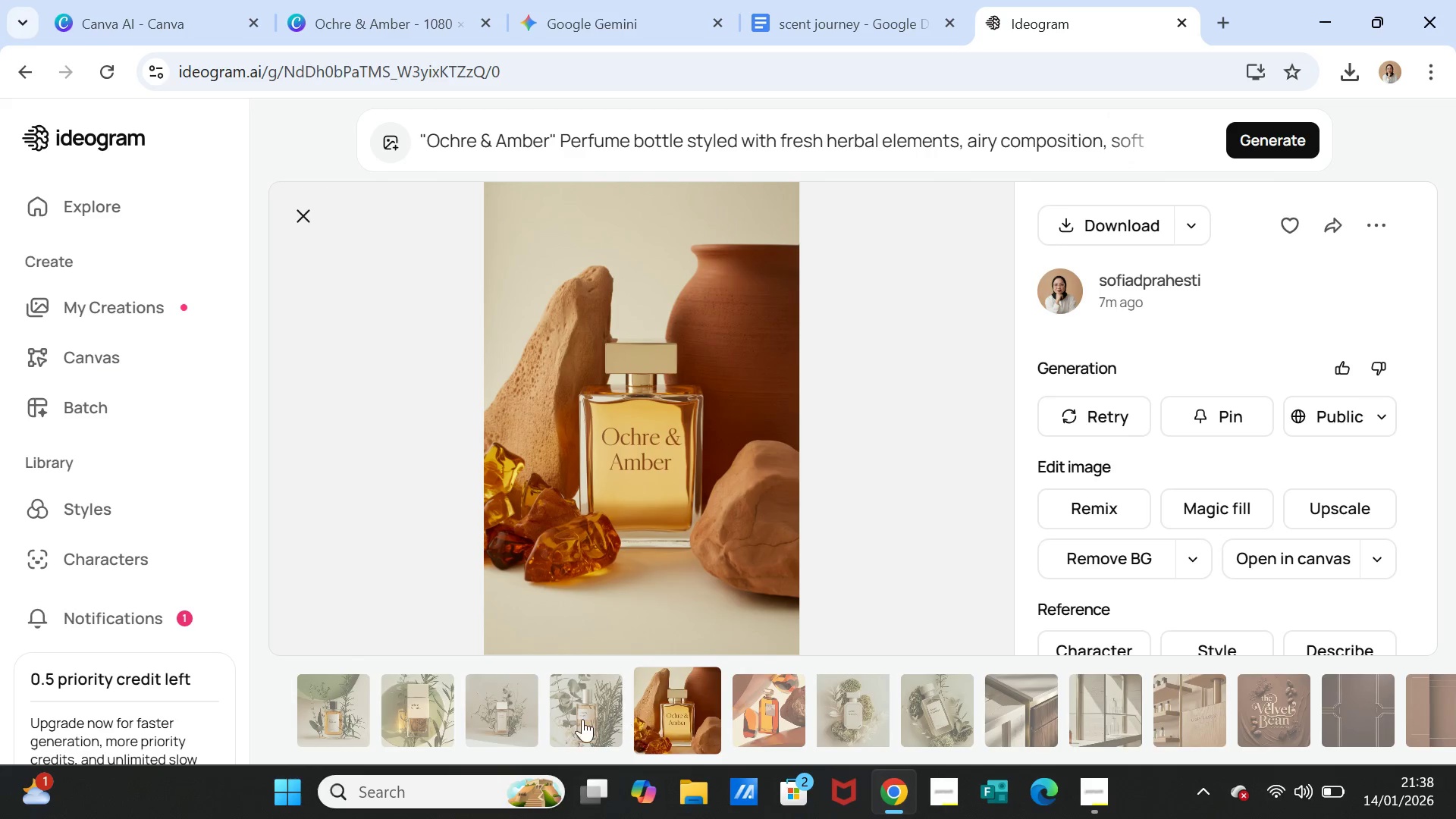 
left_click([576, 718])
 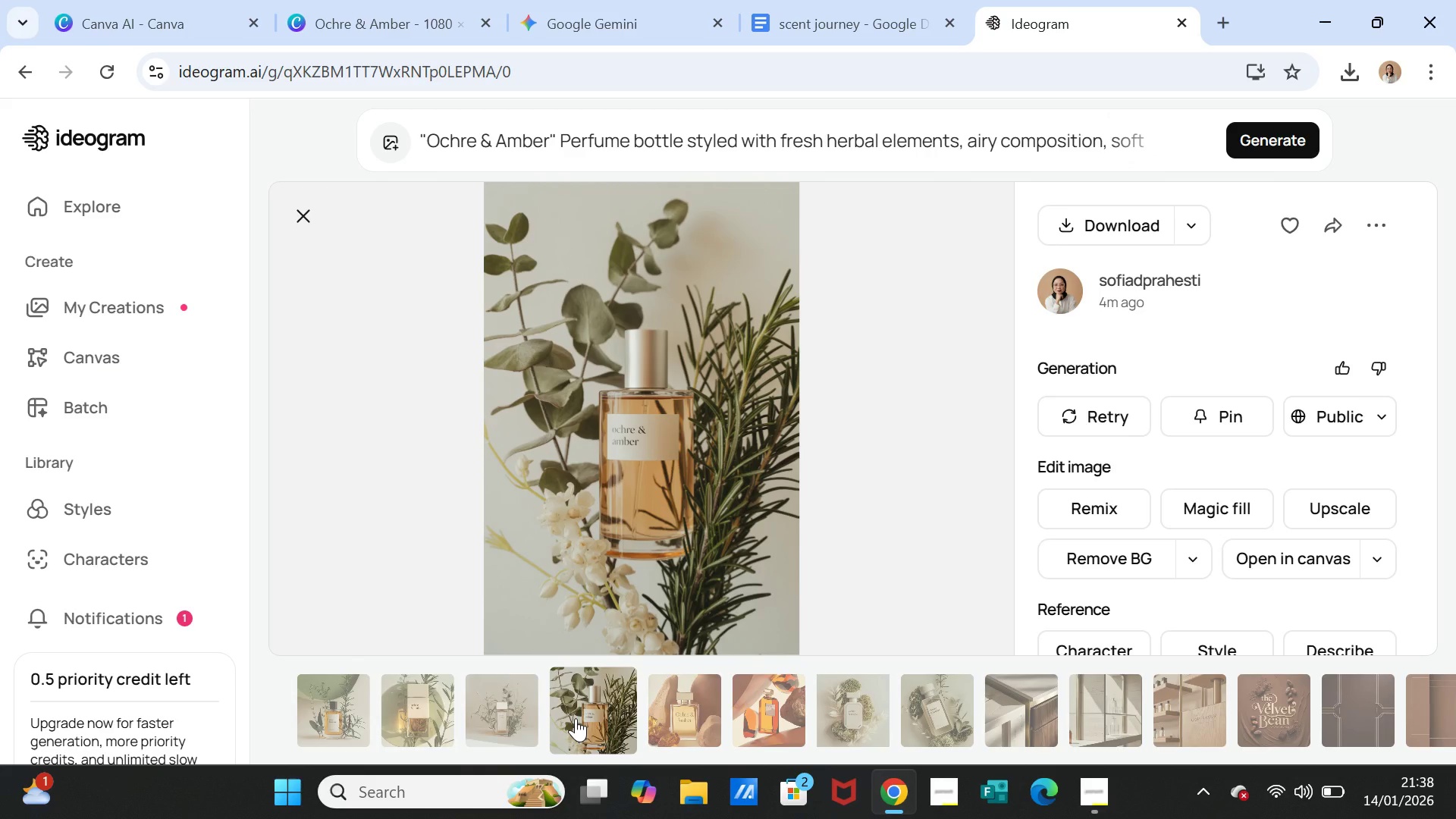 
left_click([505, 723])
 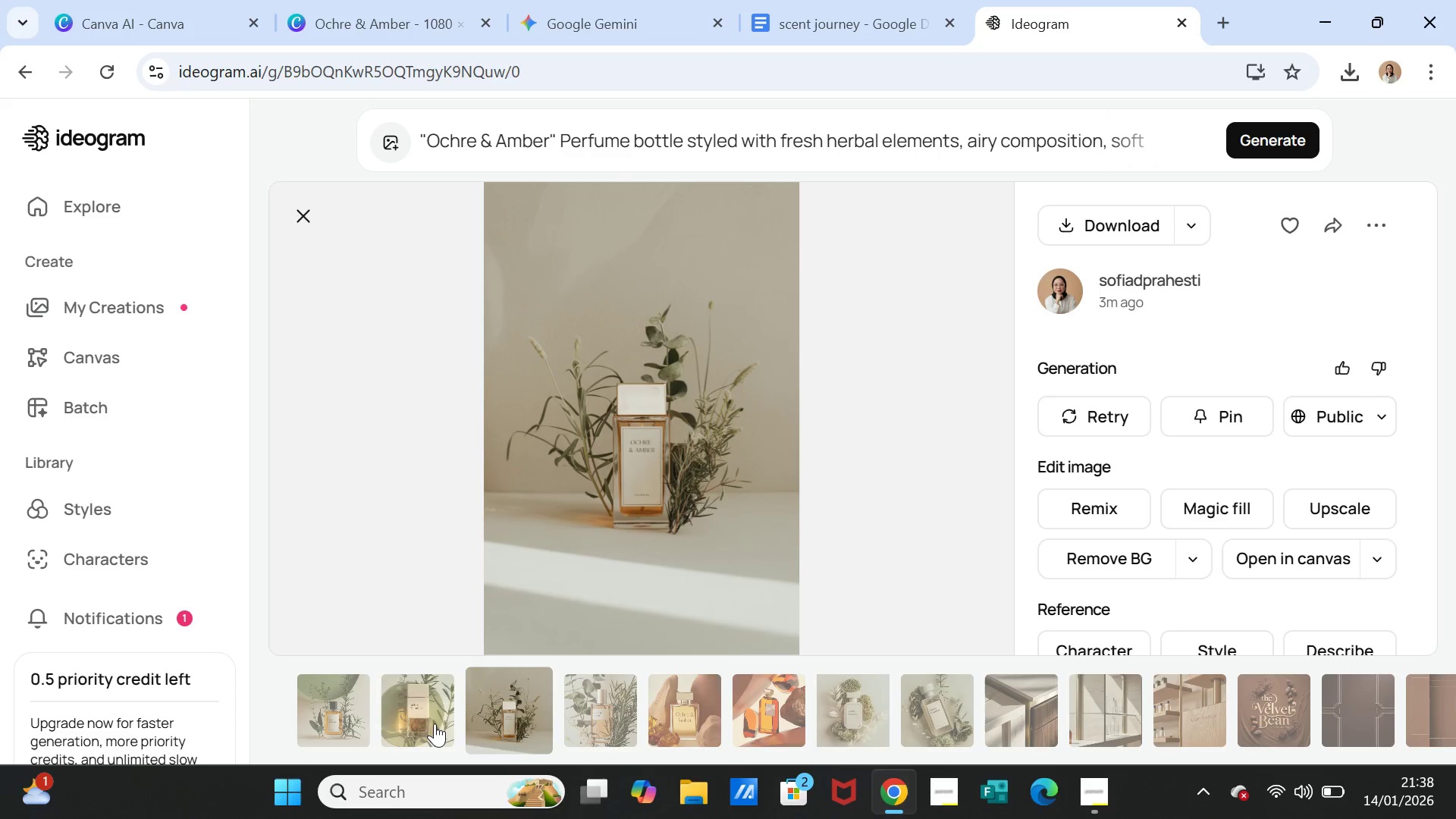 
left_click([422, 723])
 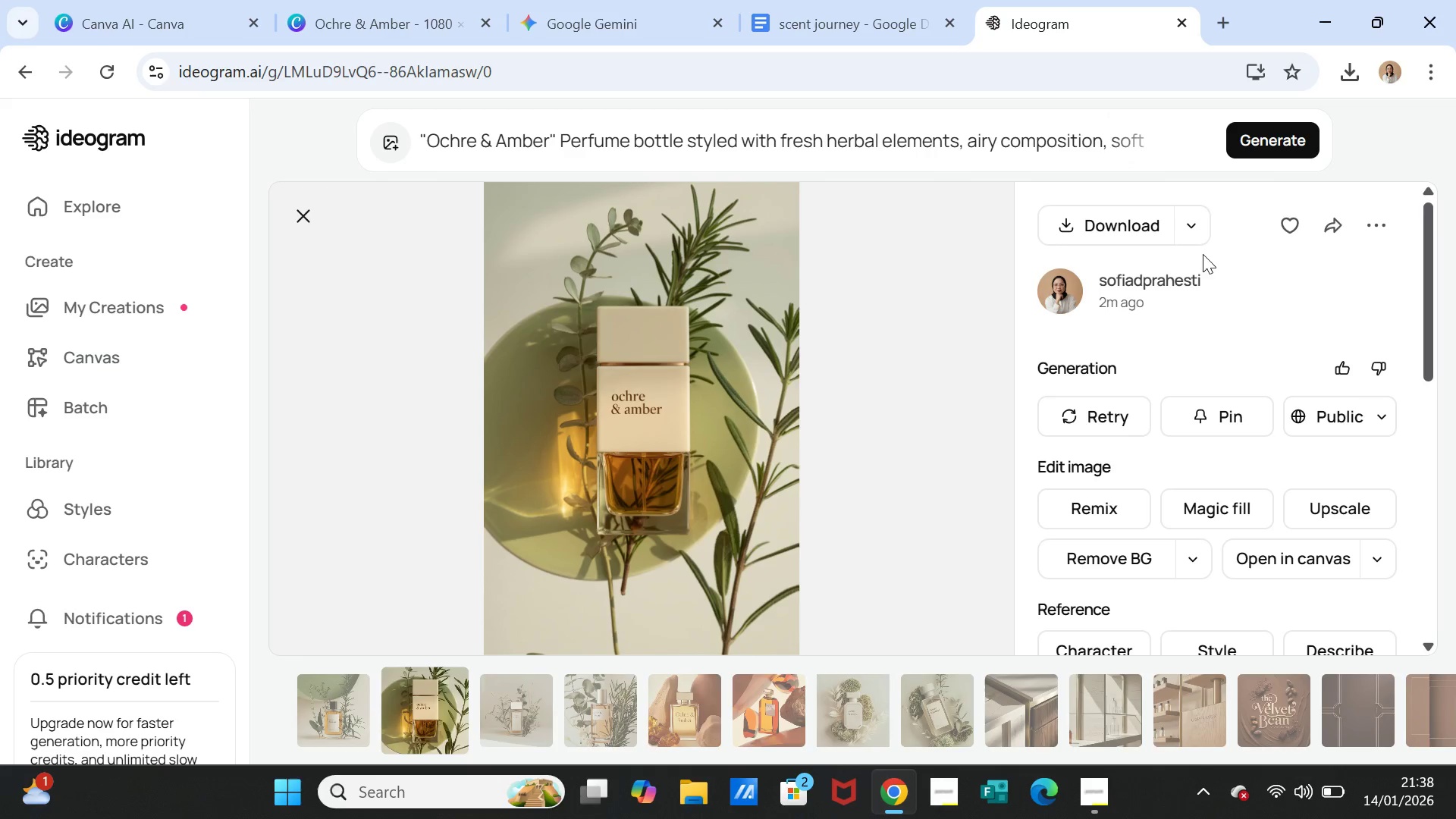 
left_click([1087, 228])
 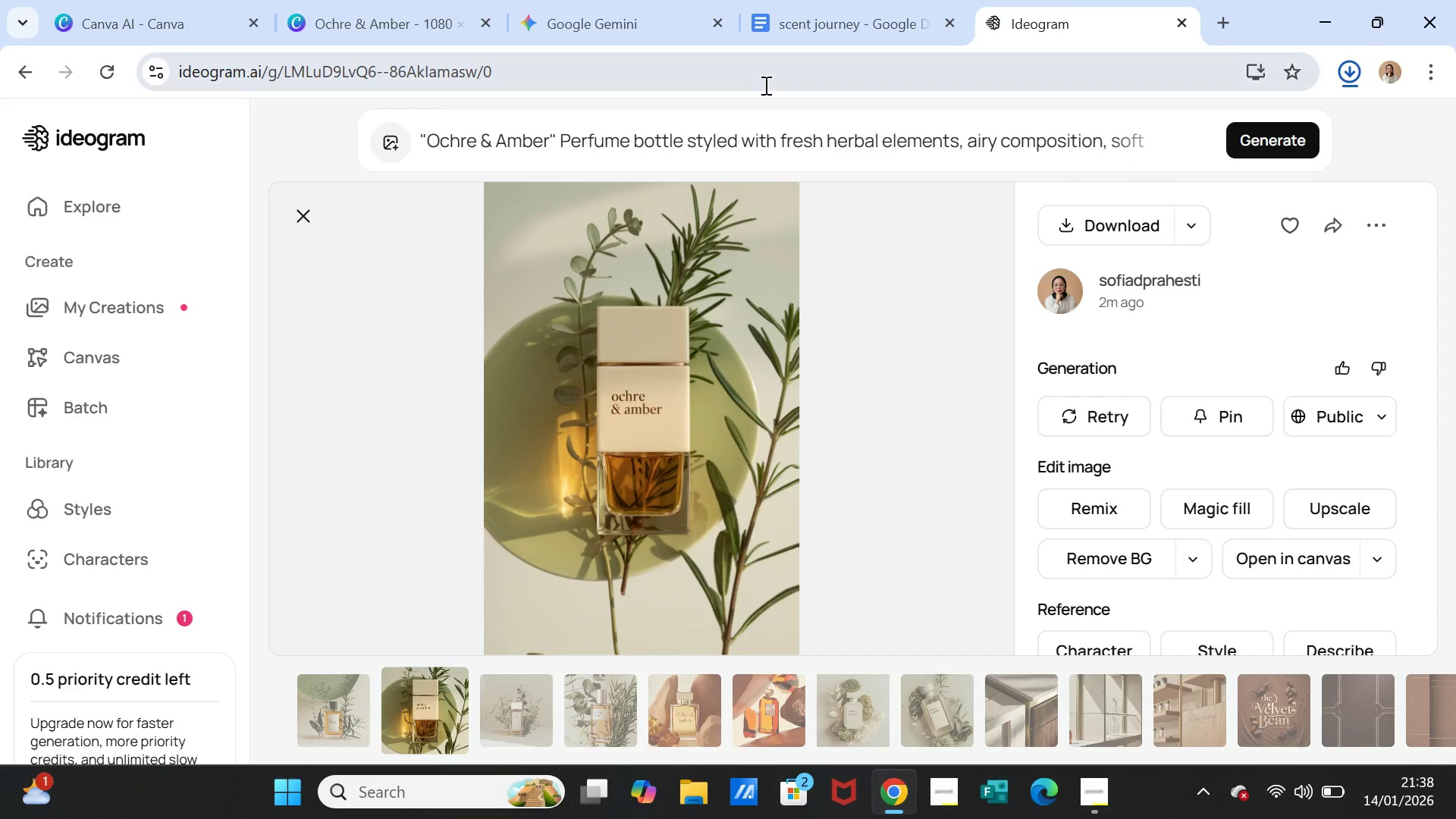 
wait(6.3)
 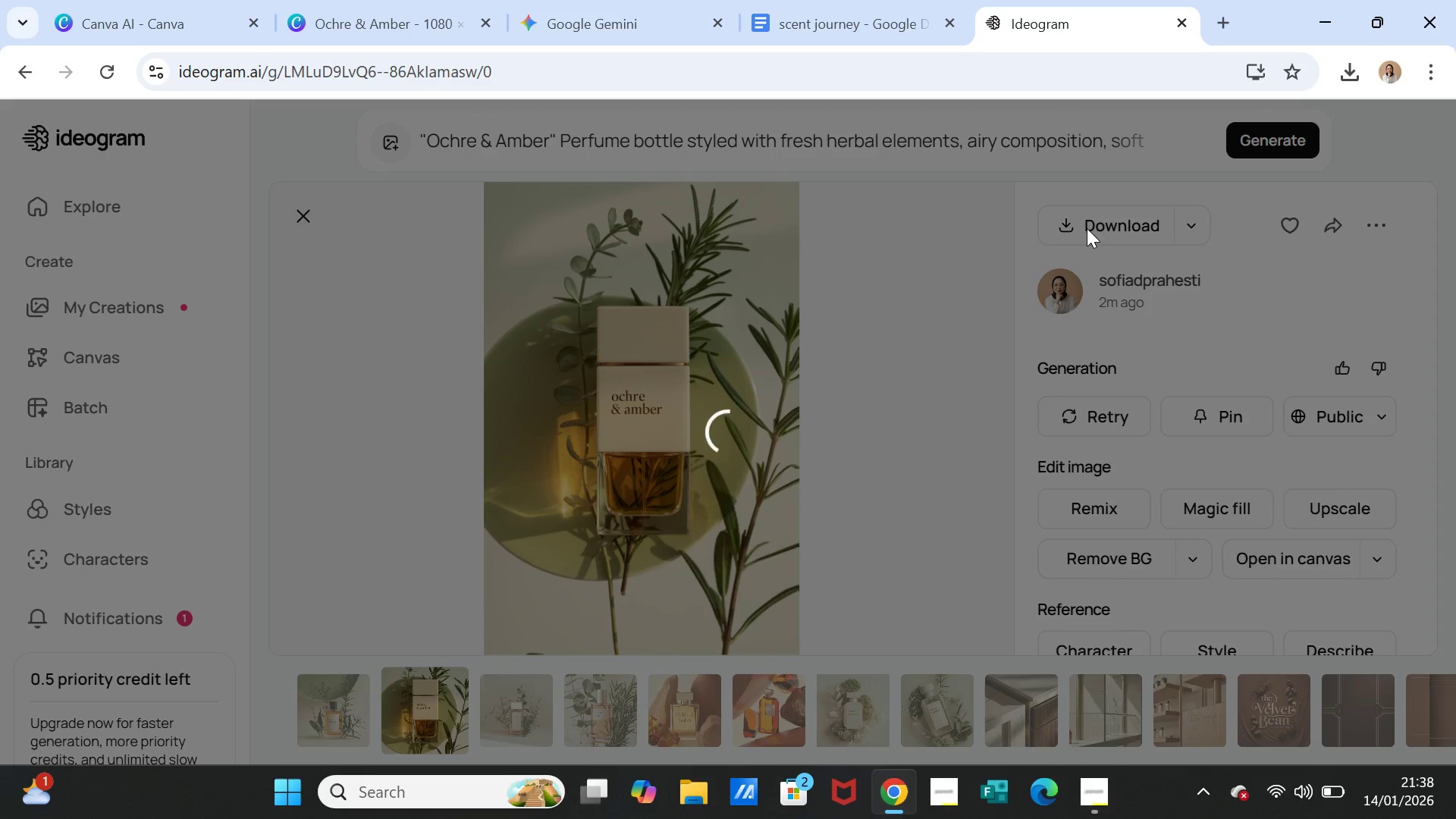 
left_click([598, 24])
 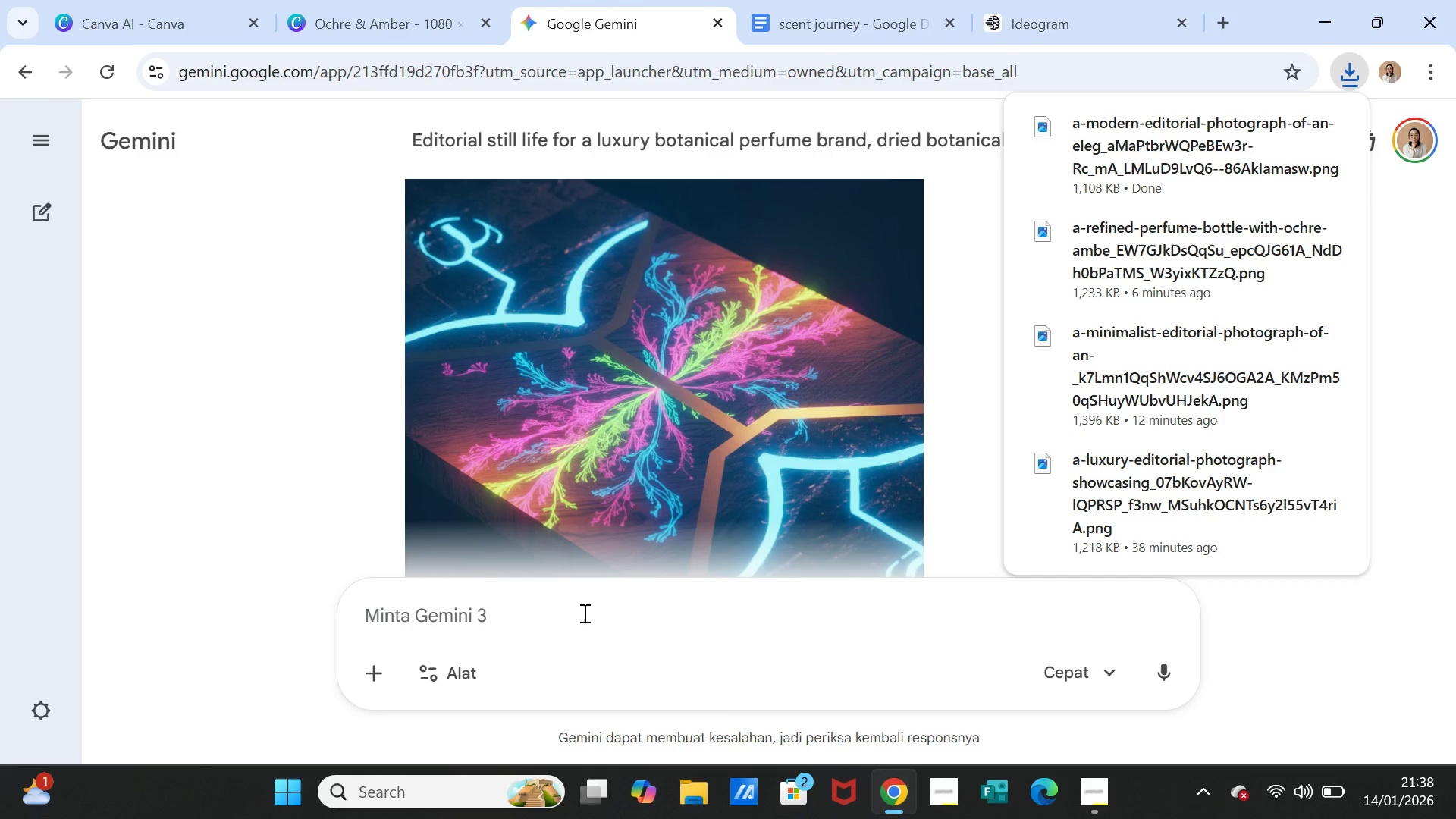 
left_click([577, 629])
 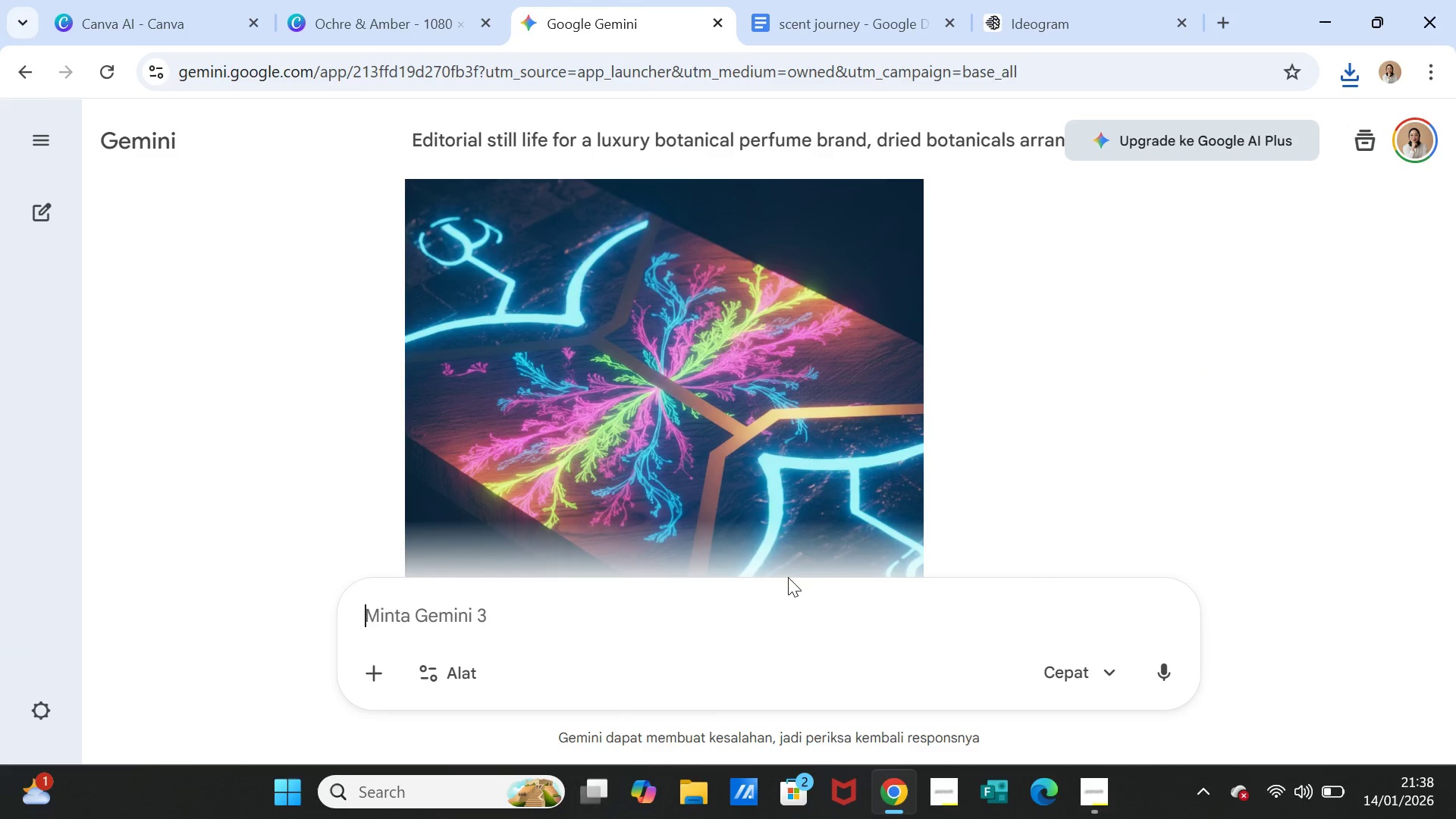 
key(Control+V)
 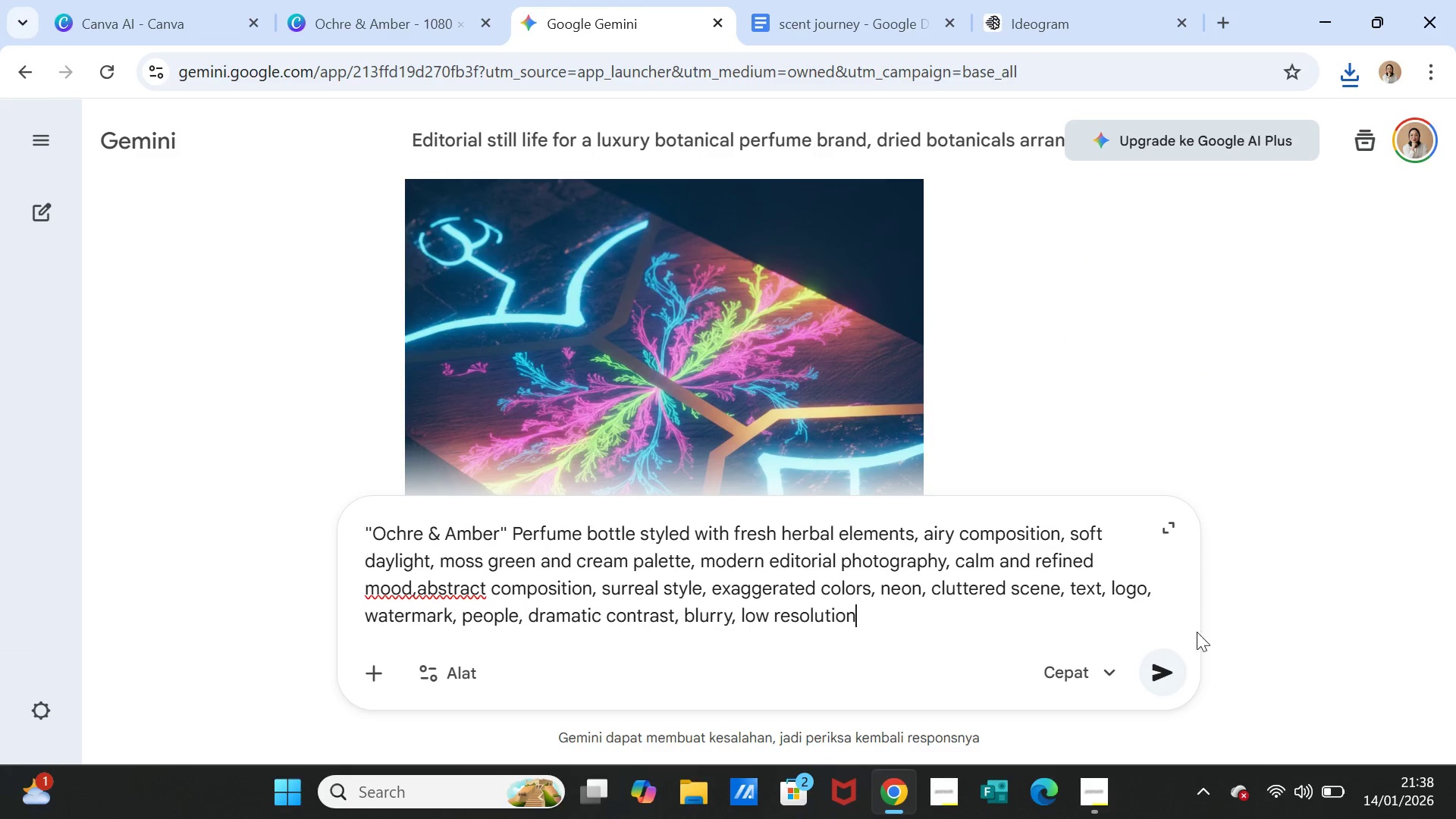 
left_click([1163, 664])
 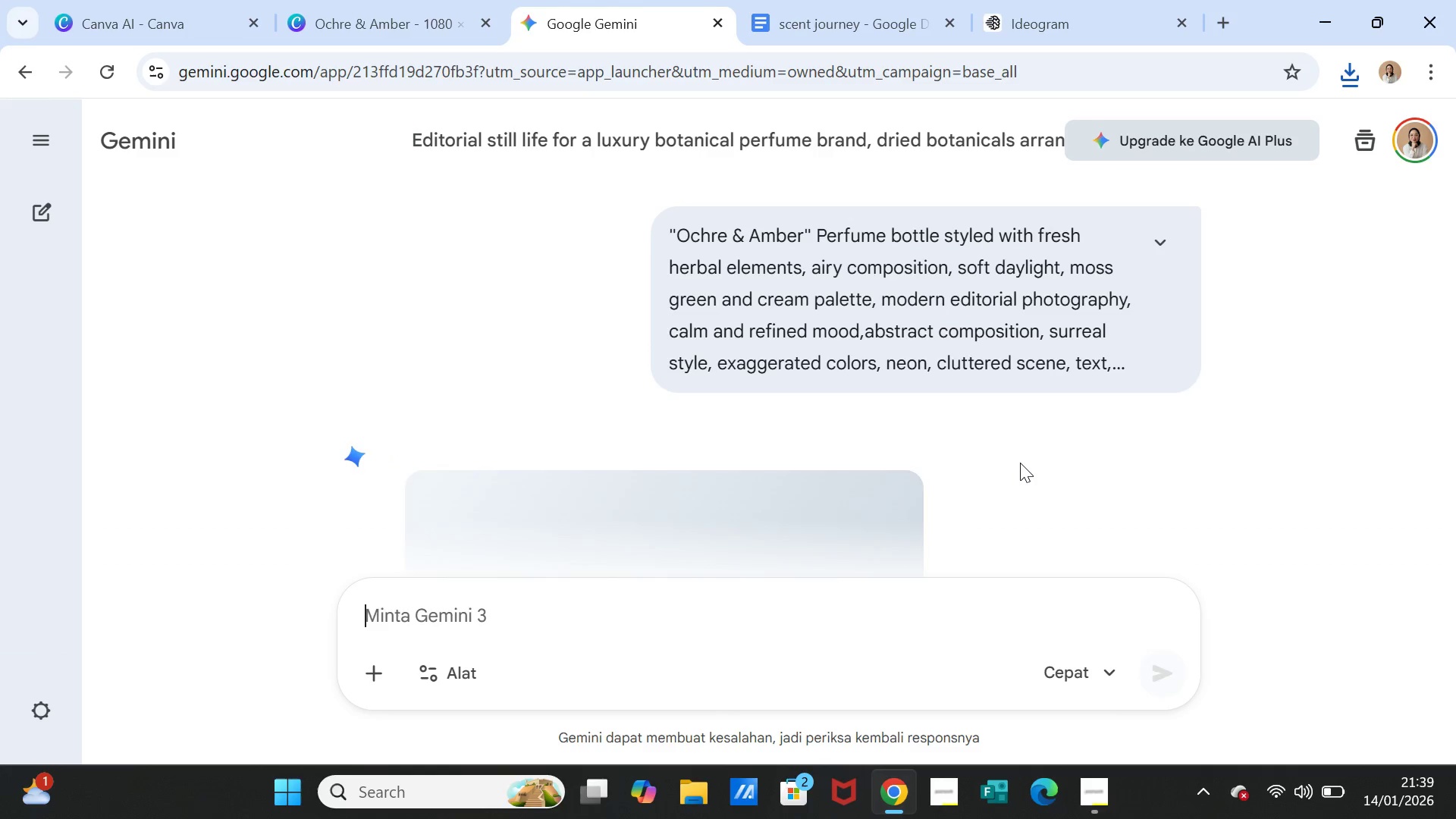 
wait(27.7)
 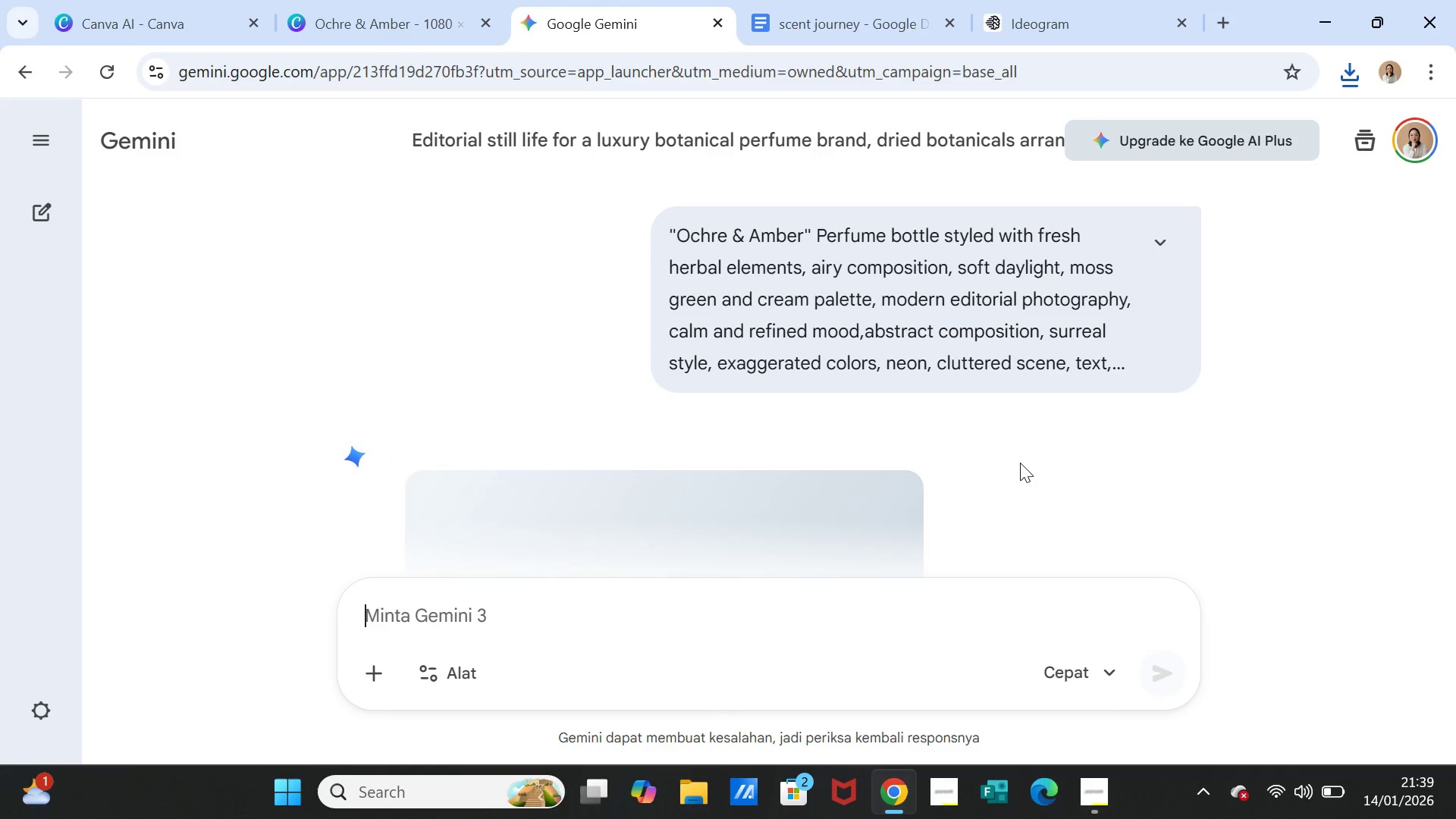 
scroll: coordinate [1163, 398], scroll_direction: down, amount: 4.0
 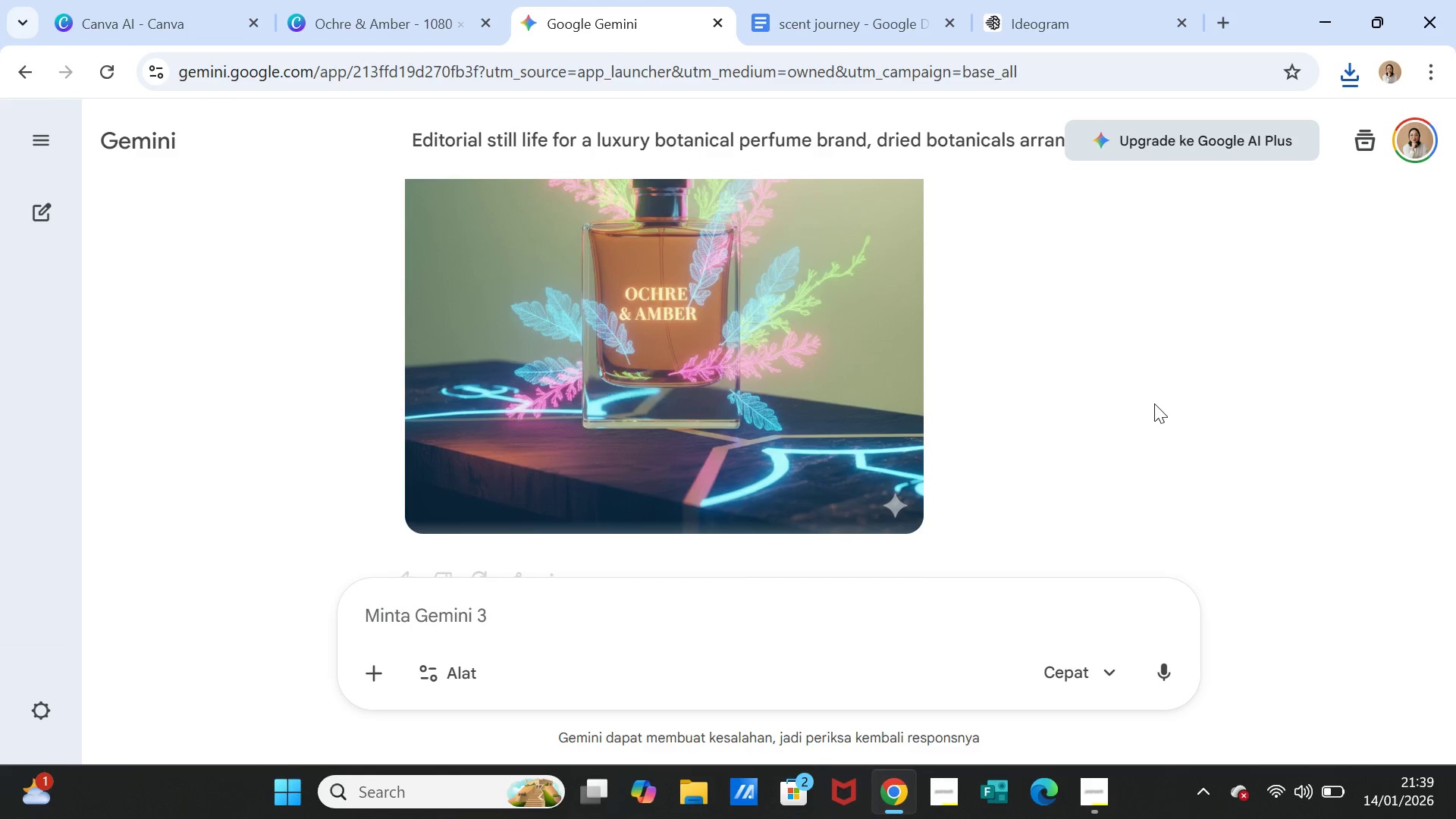 
scroll: coordinate [1154, 403], scroll_direction: up, amount: 1.0
 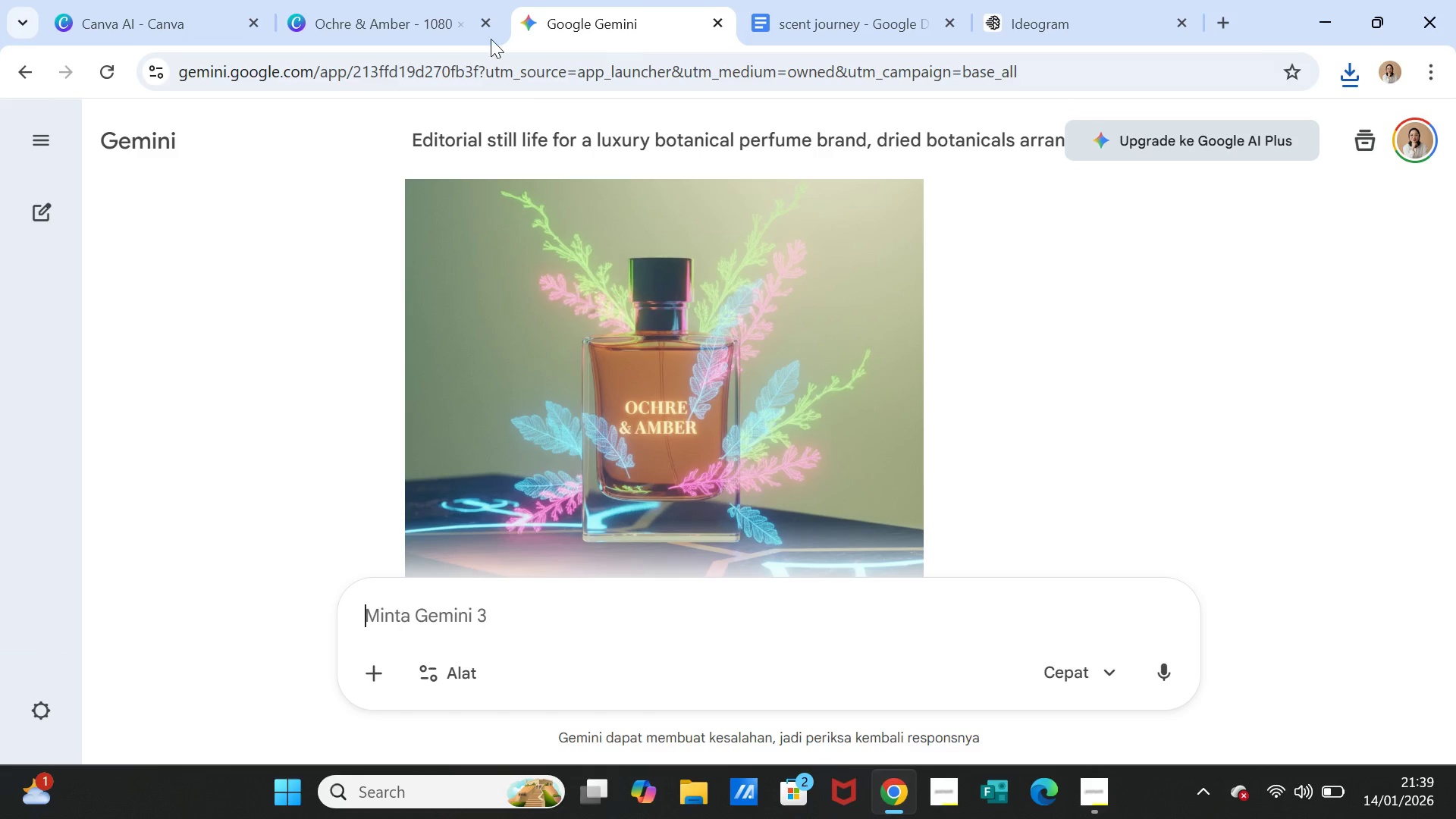 
left_click([404, 10])
 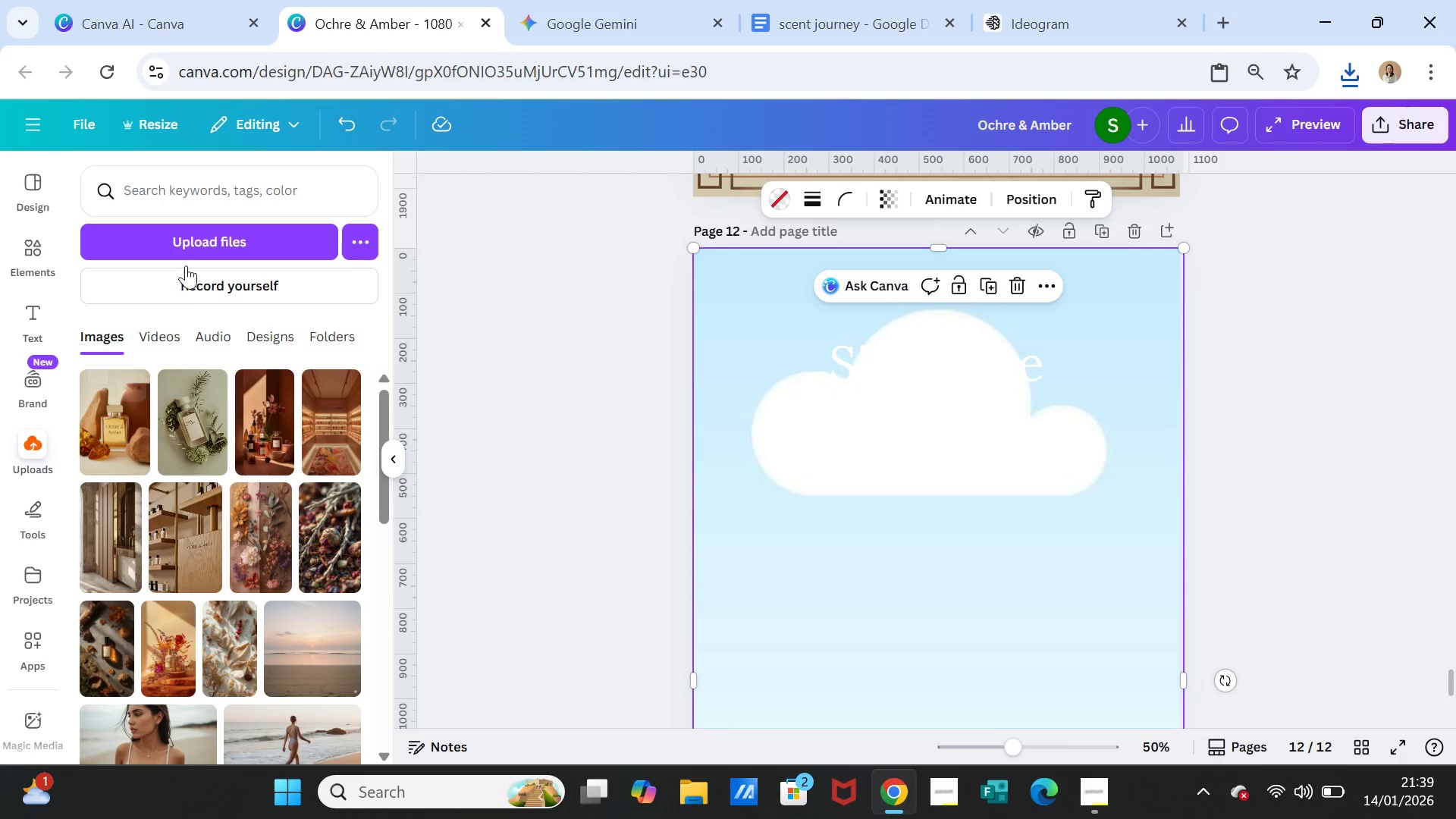 
left_click([194, 233])
 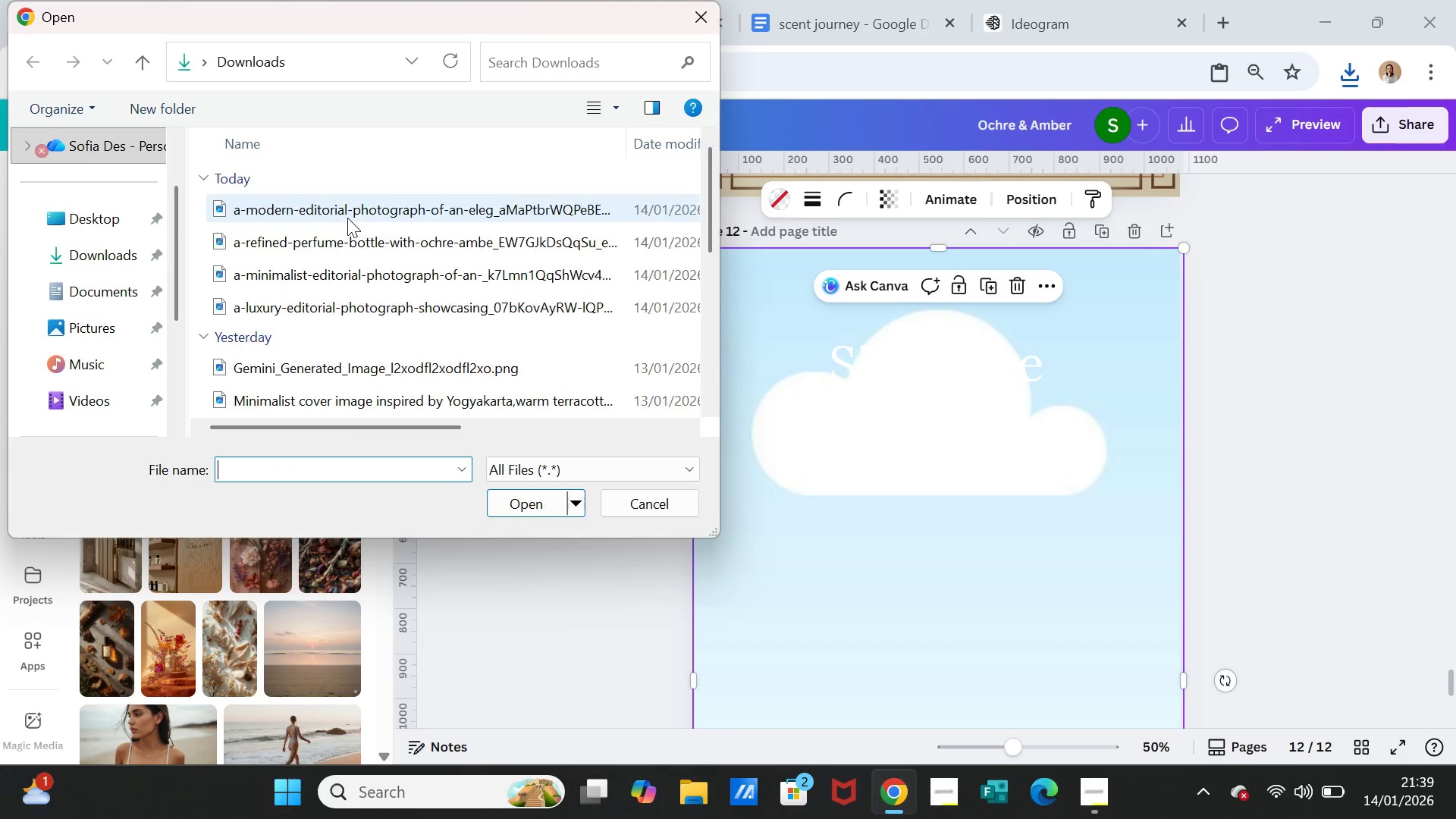 
left_click([347, 215])
 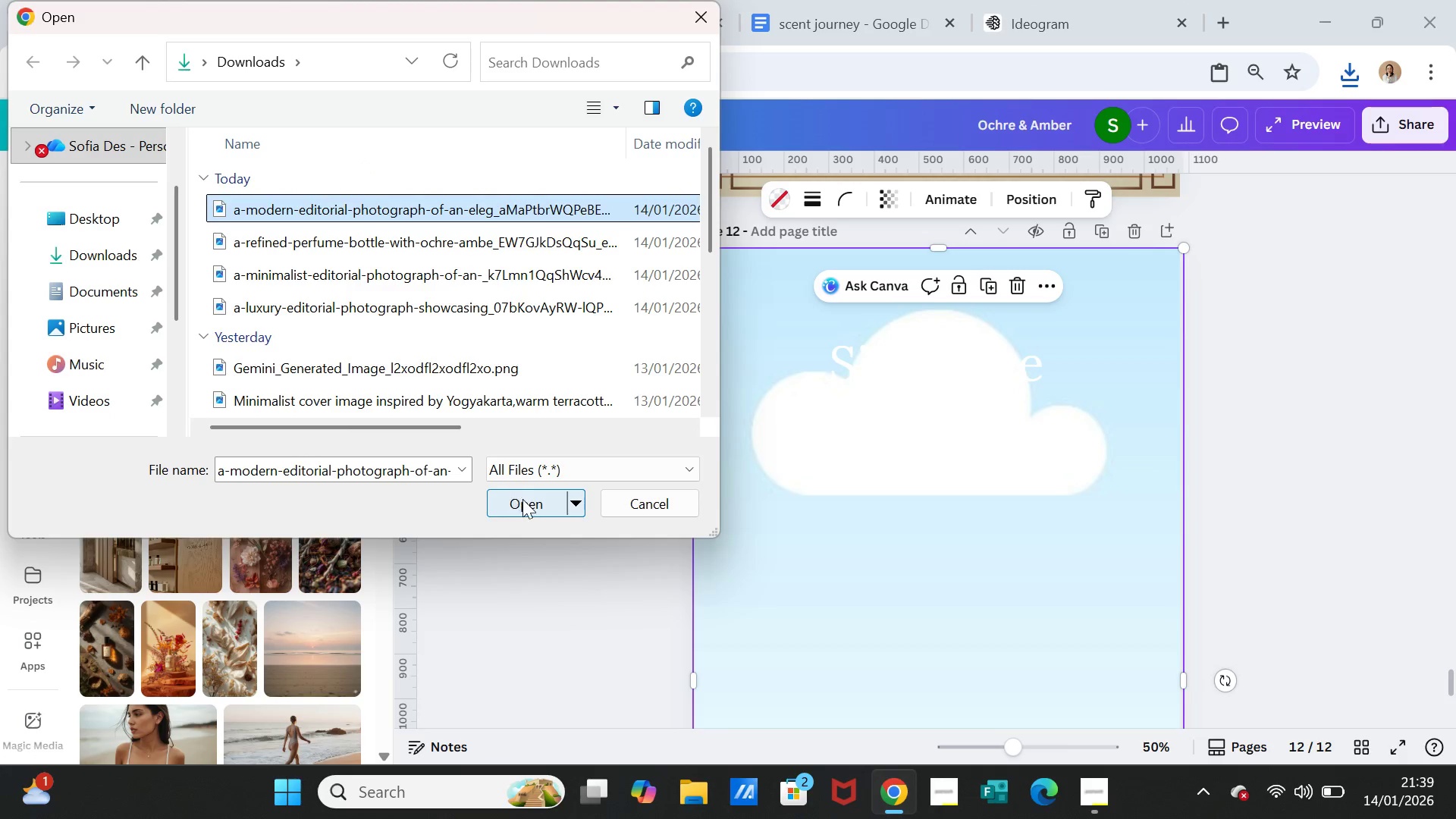 
left_click([522, 499])
 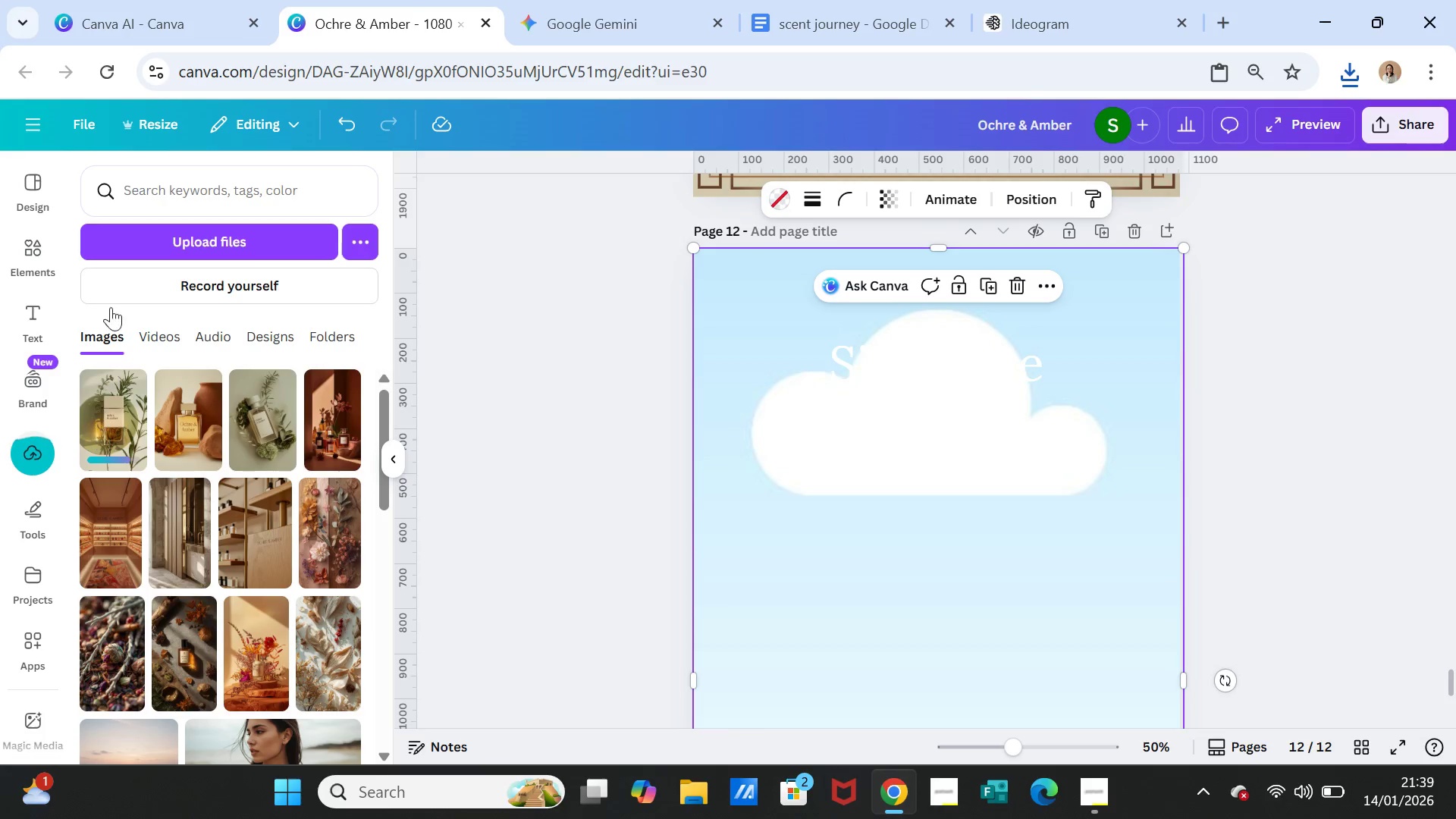 
left_click([147, 20])
 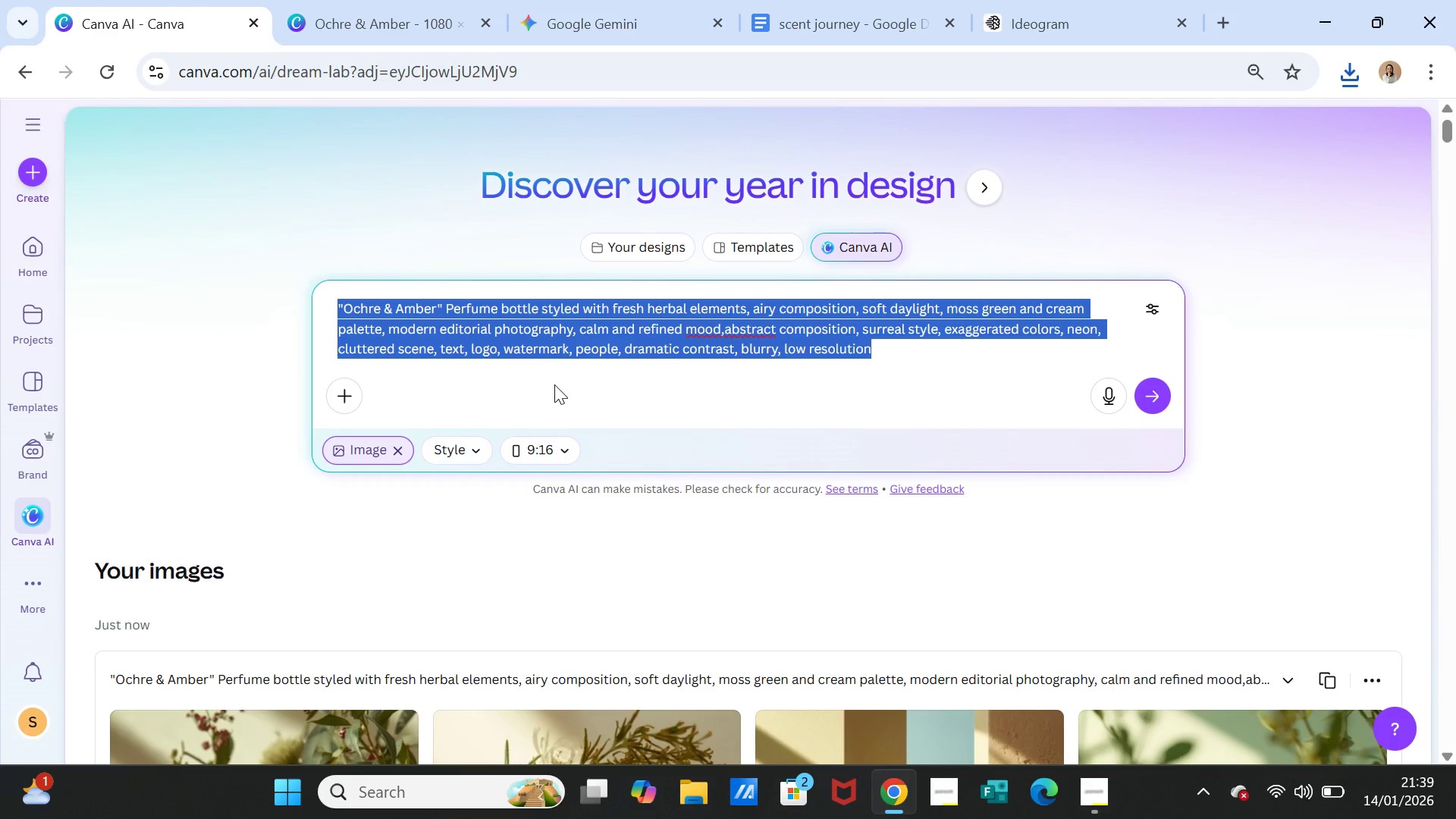 
key(Control+V)
 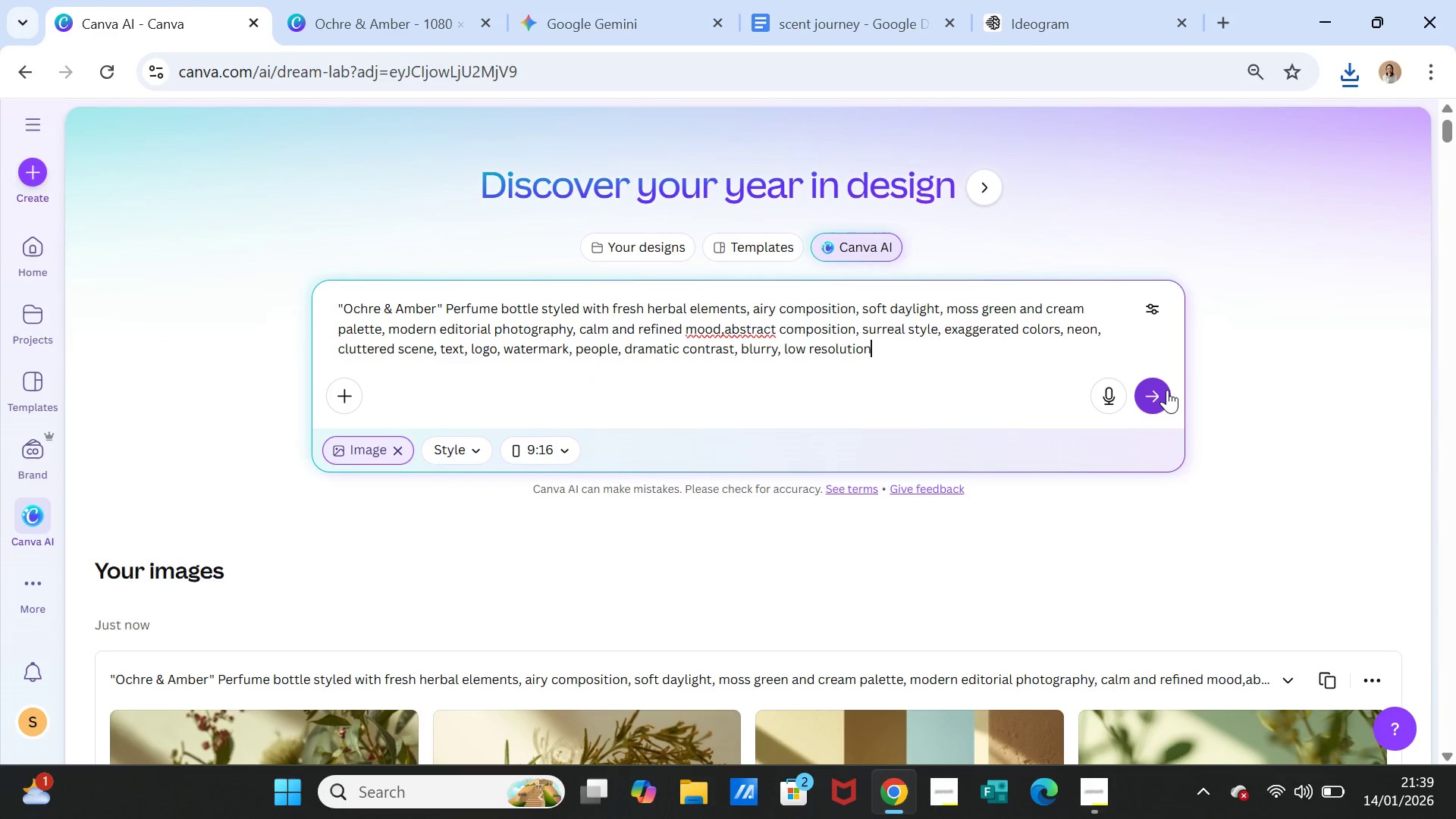 
left_click([1164, 392])
 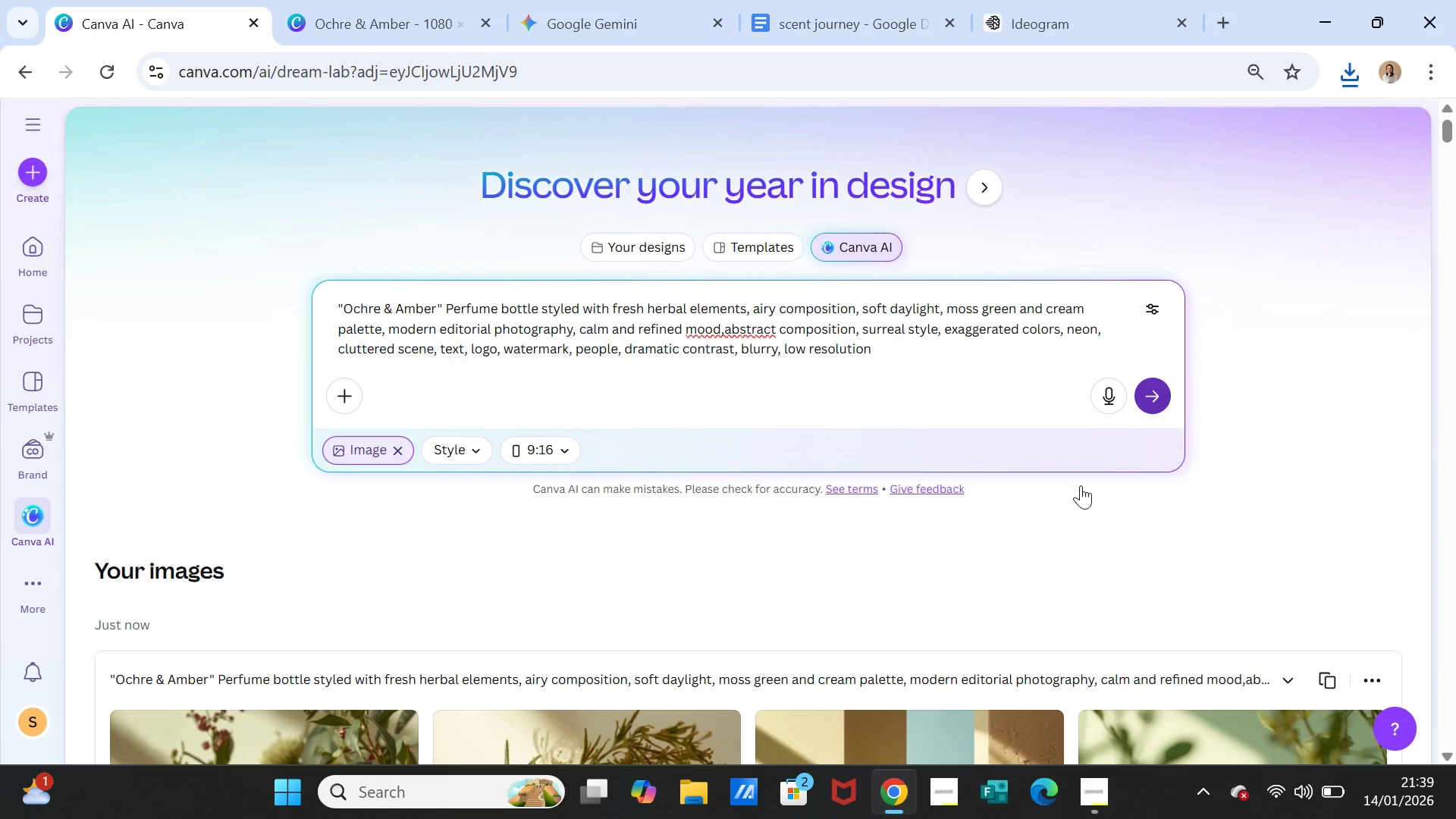 
scroll: coordinate [1081, 497], scroll_direction: down, amount: 4.0
 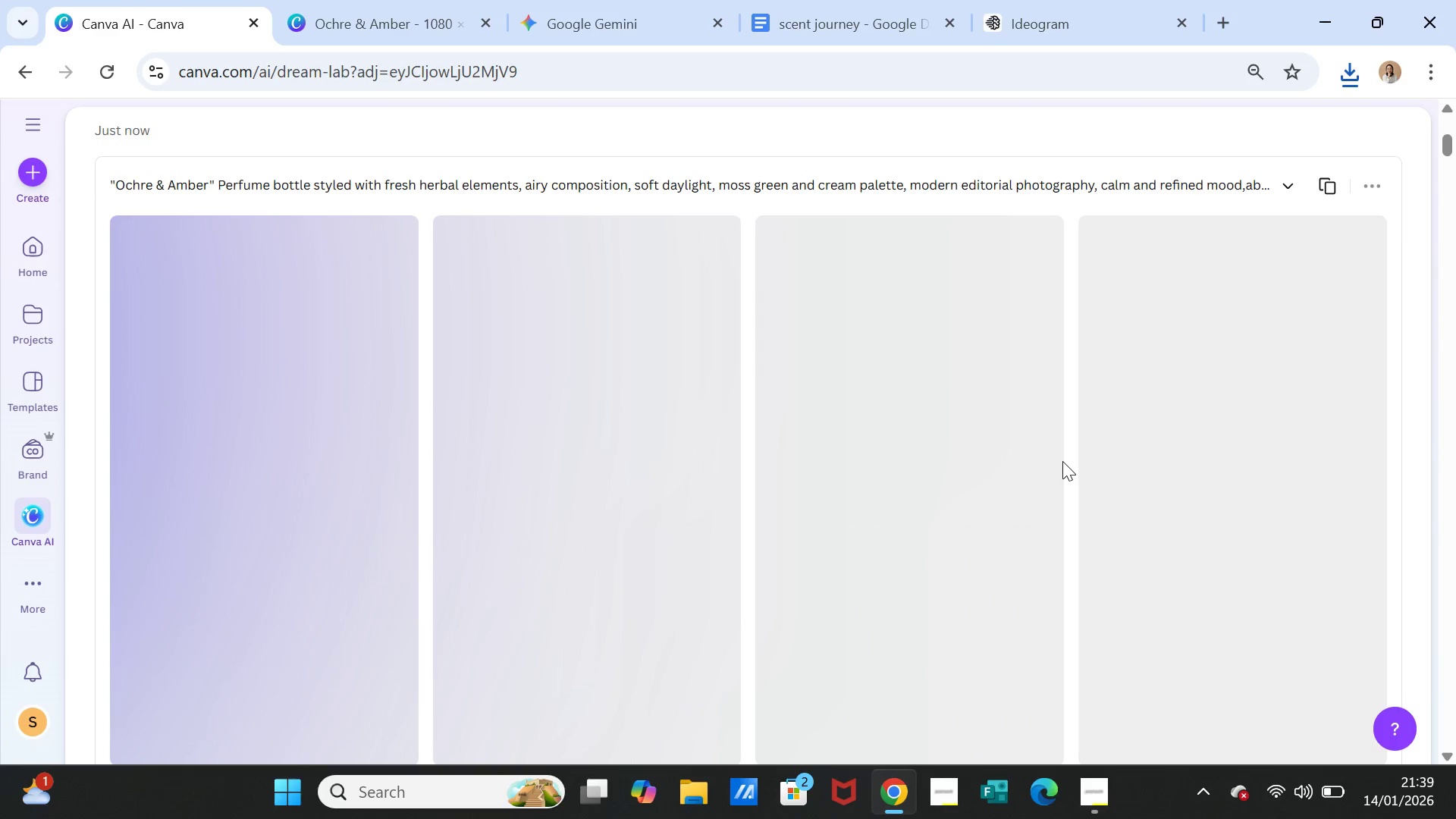 
wait(10.96)
 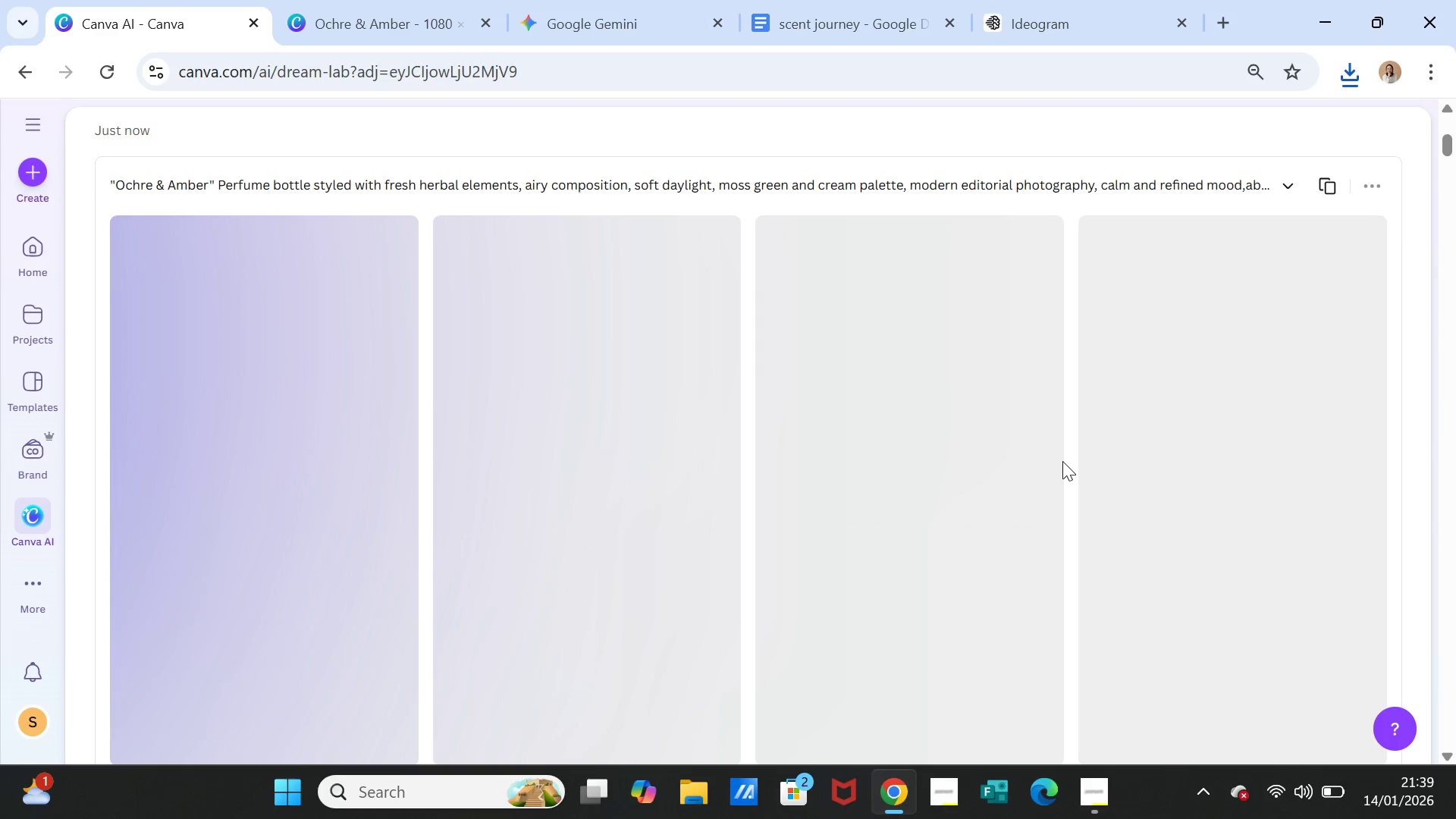 
scroll: coordinate [727, 500], scroll_direction: down, amount: 1.0
 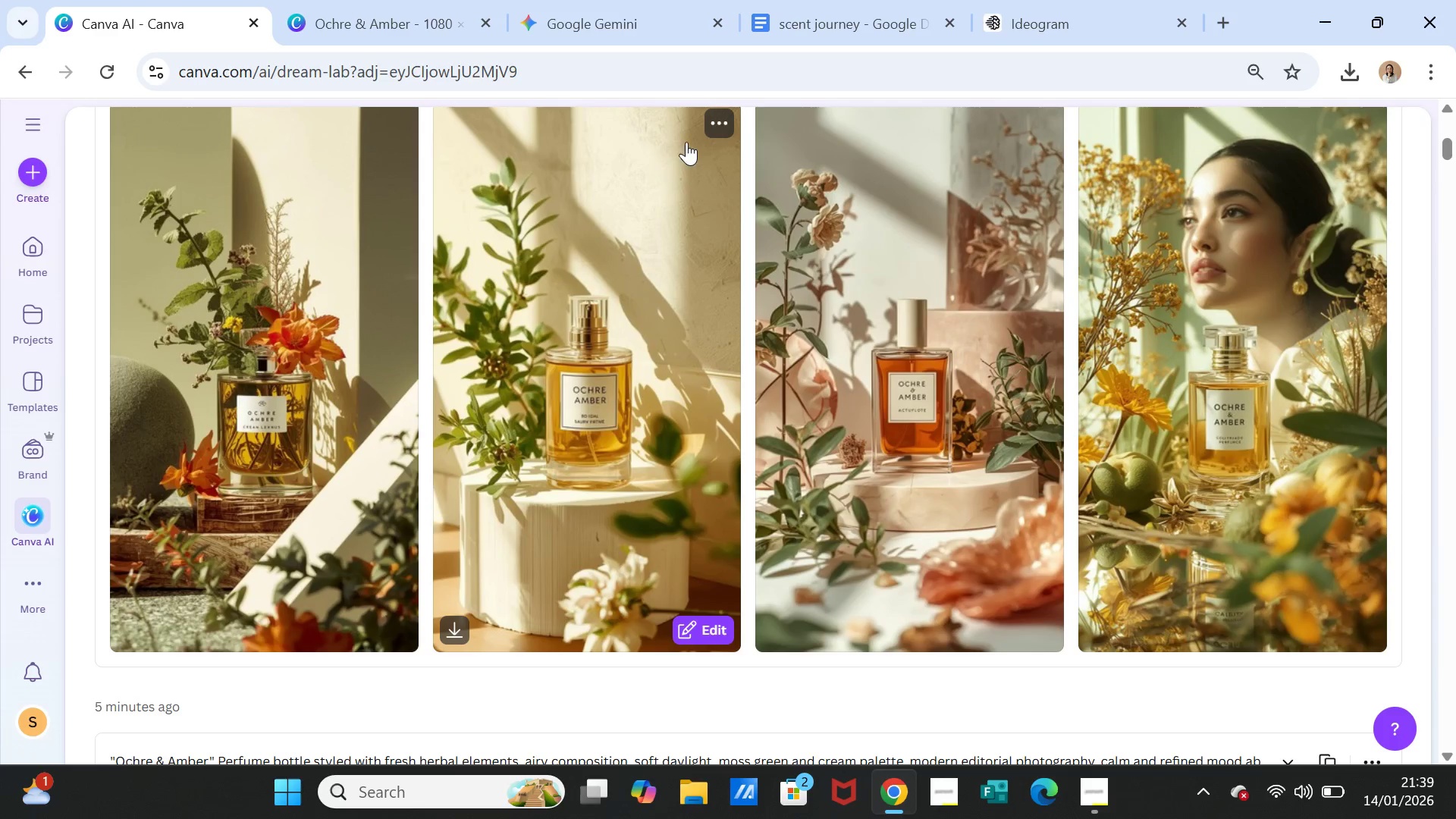 
left_click([708, 121])
 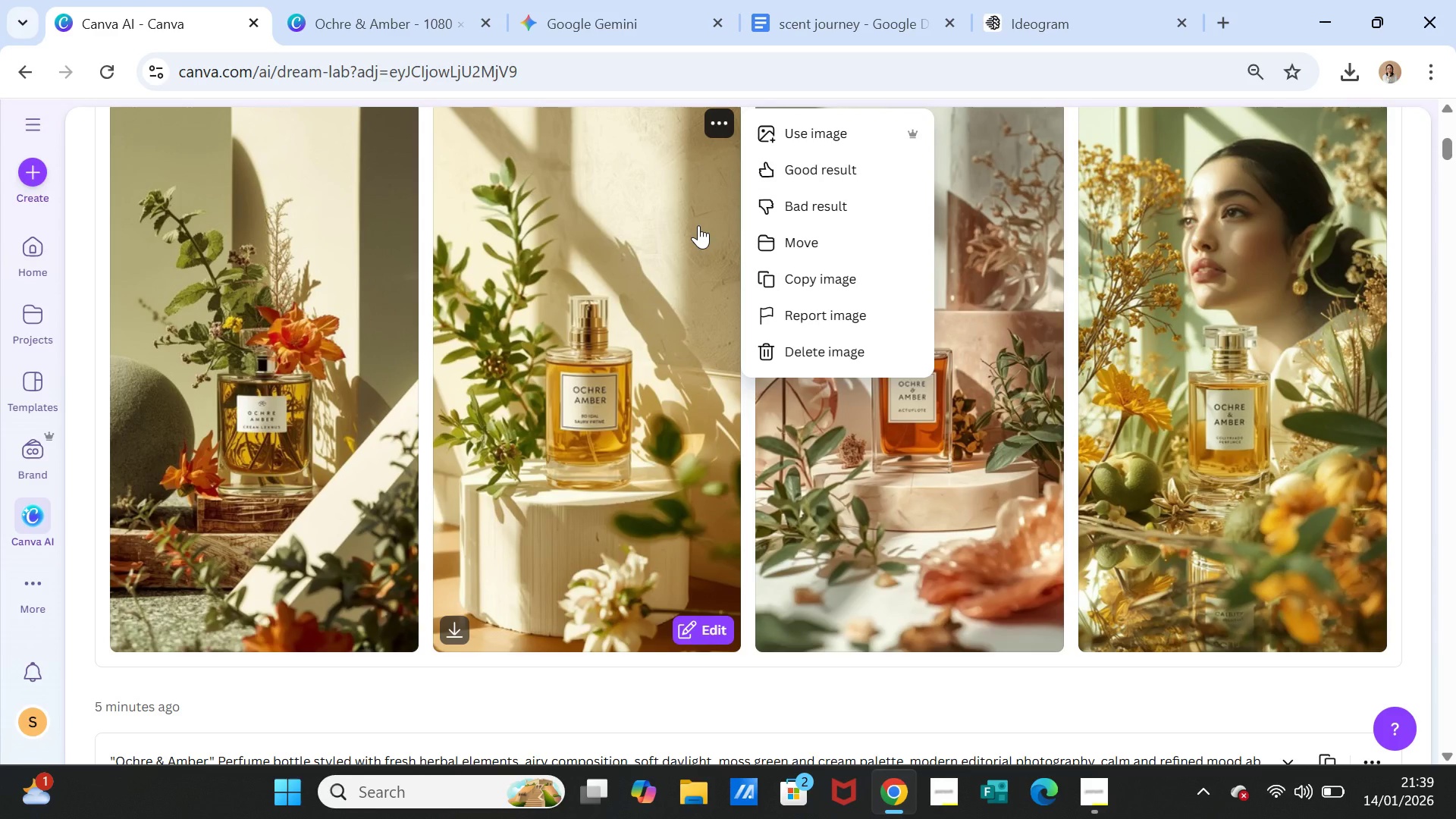 
scroll: coordinate [620, 429], scroll_direction: up, amount: 4.0
 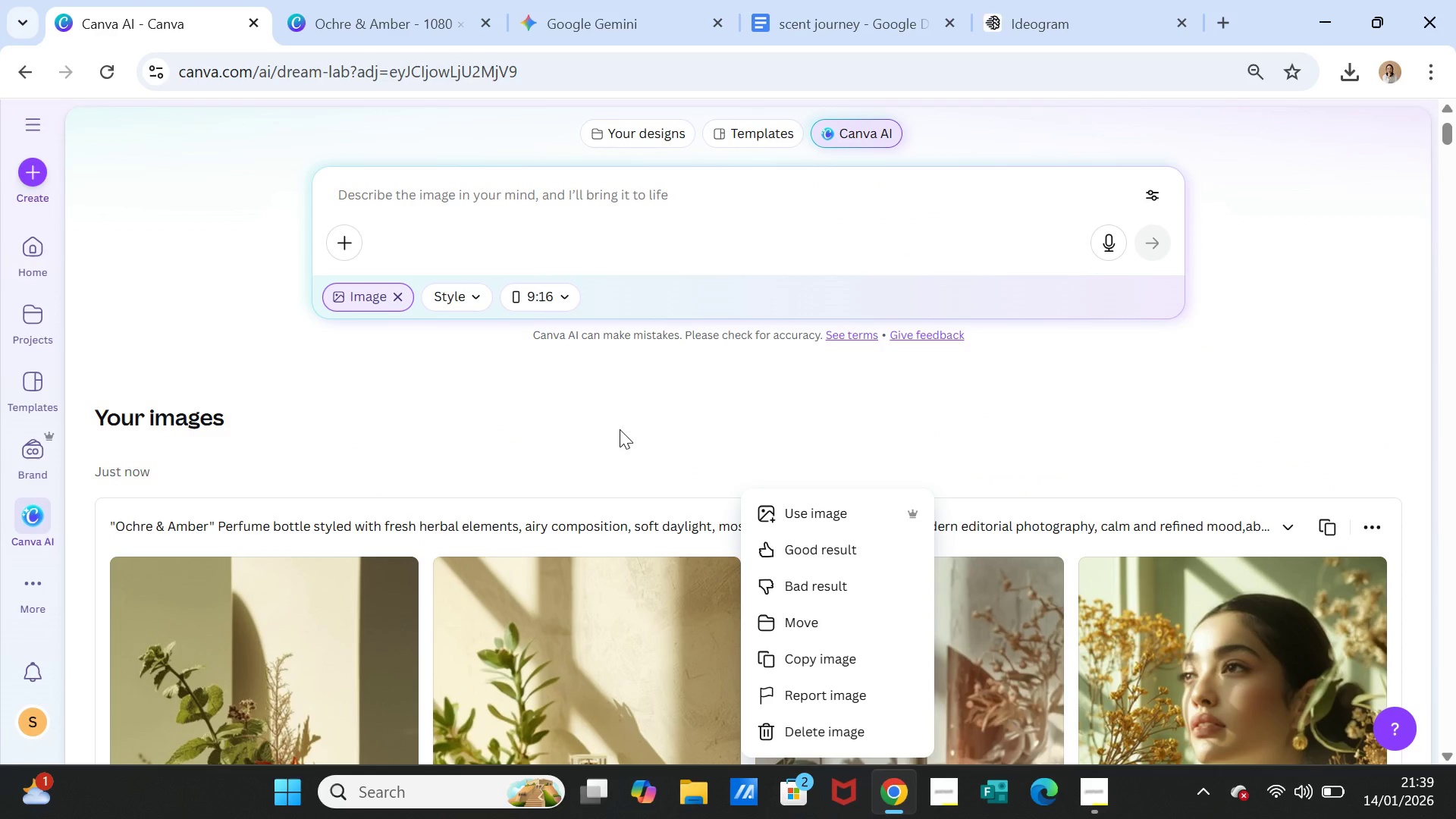 
scroll: coordinate [620, 429], scroll_direction: down, amount: 4.0
 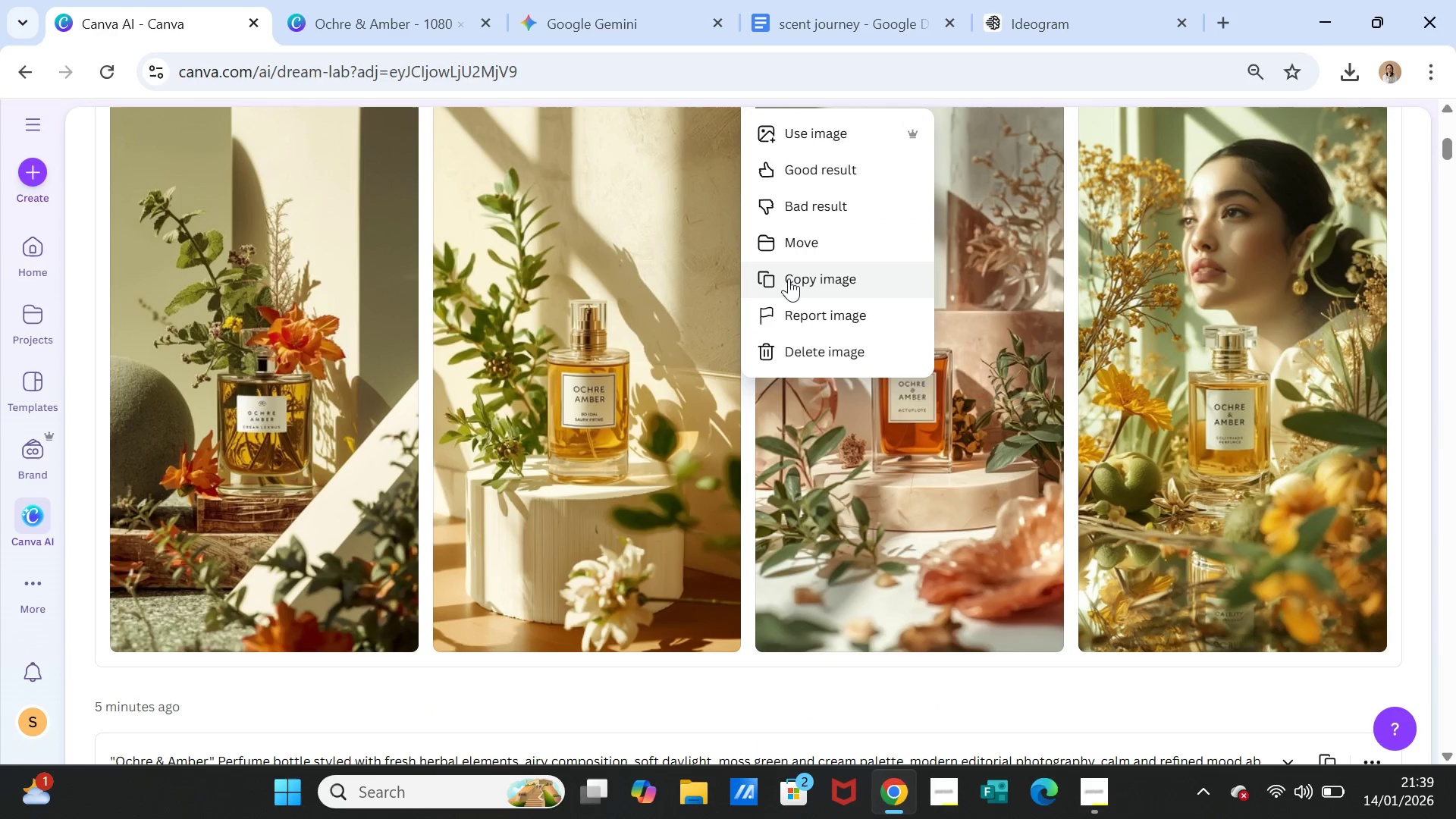 
left_click([789, 278])
 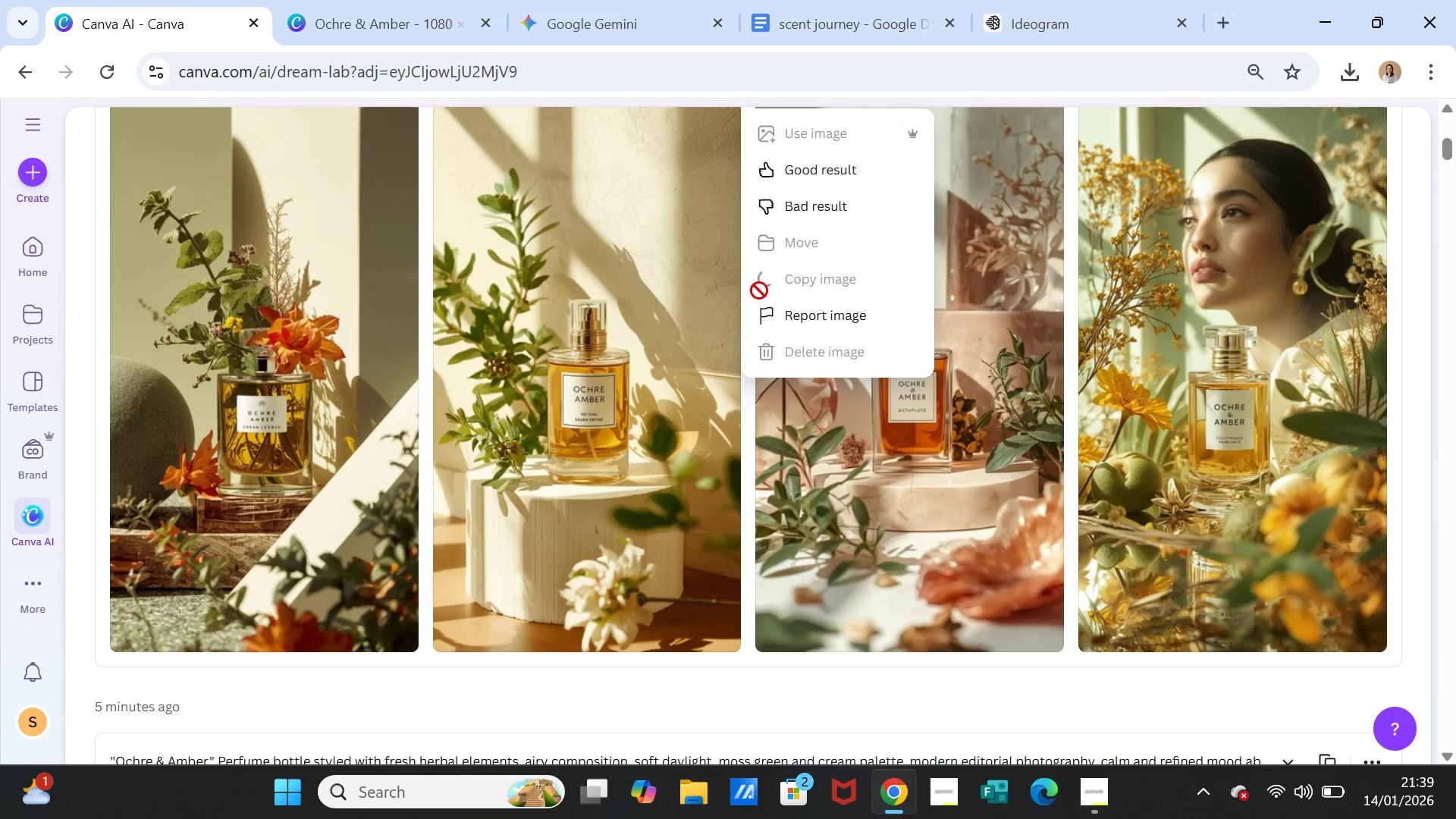 
mouse_move([743, 288])
 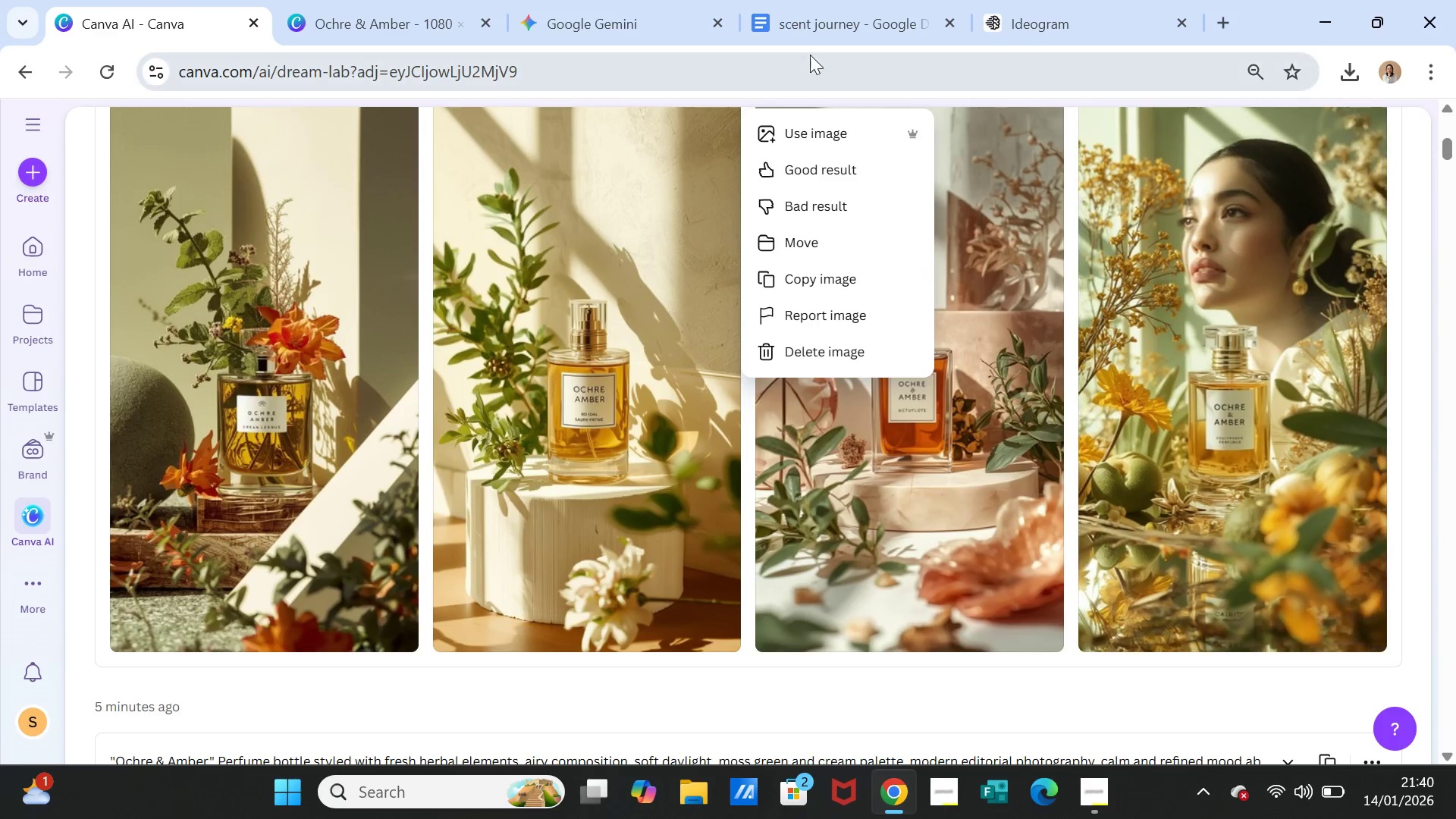 
wait(5.26)
 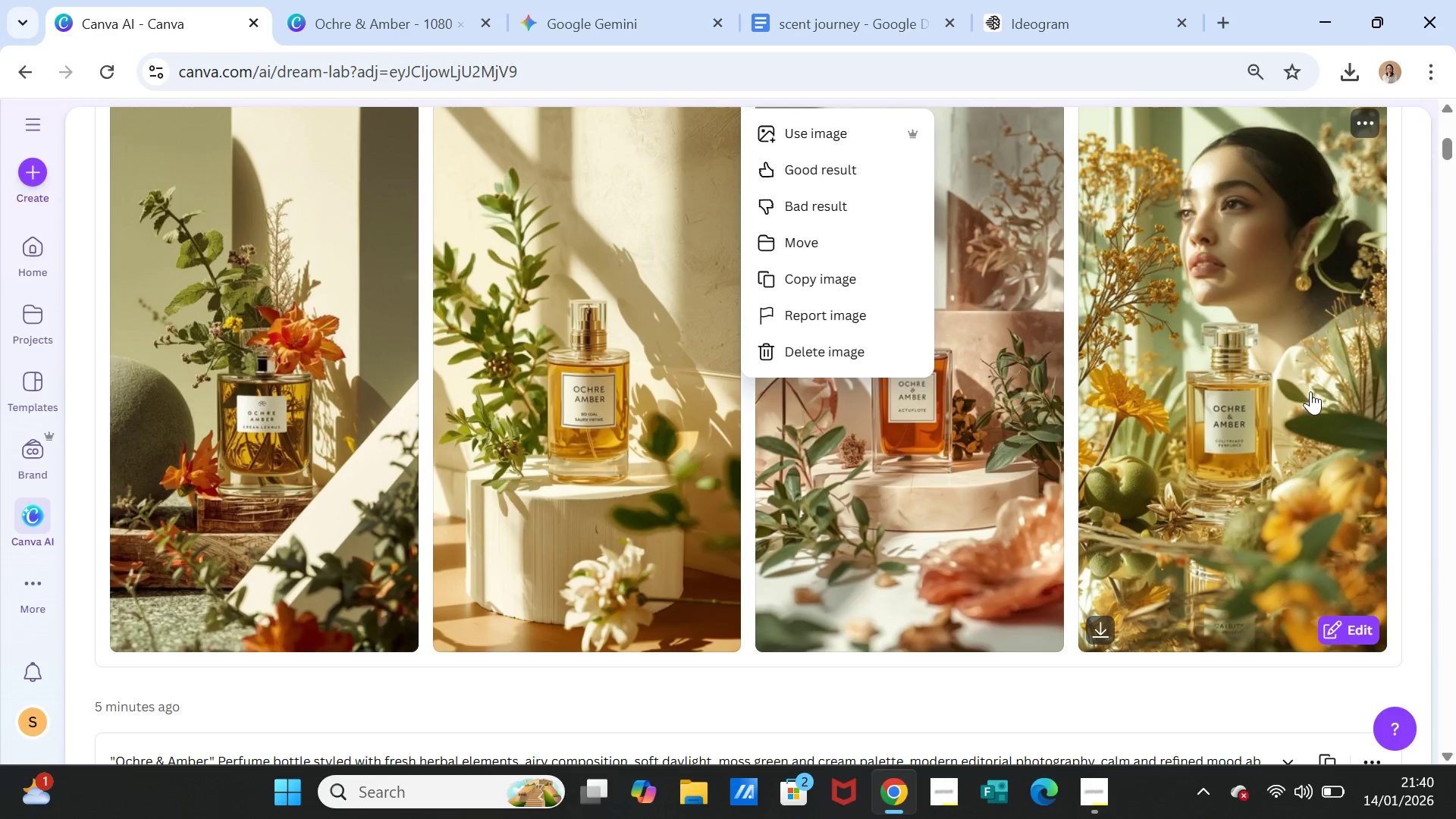 
left_click([342, 22])
 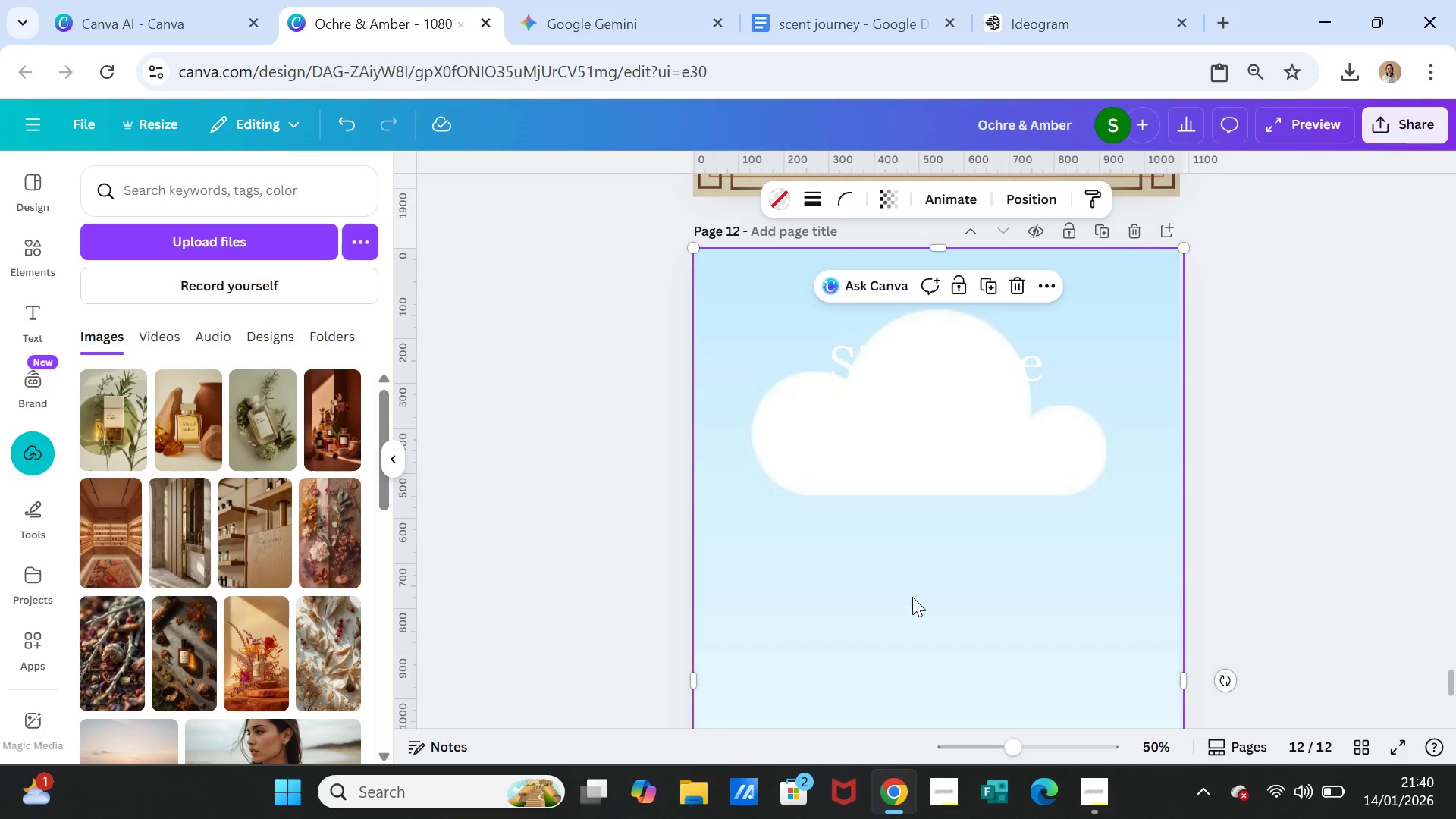 
right_click([912, 597])
 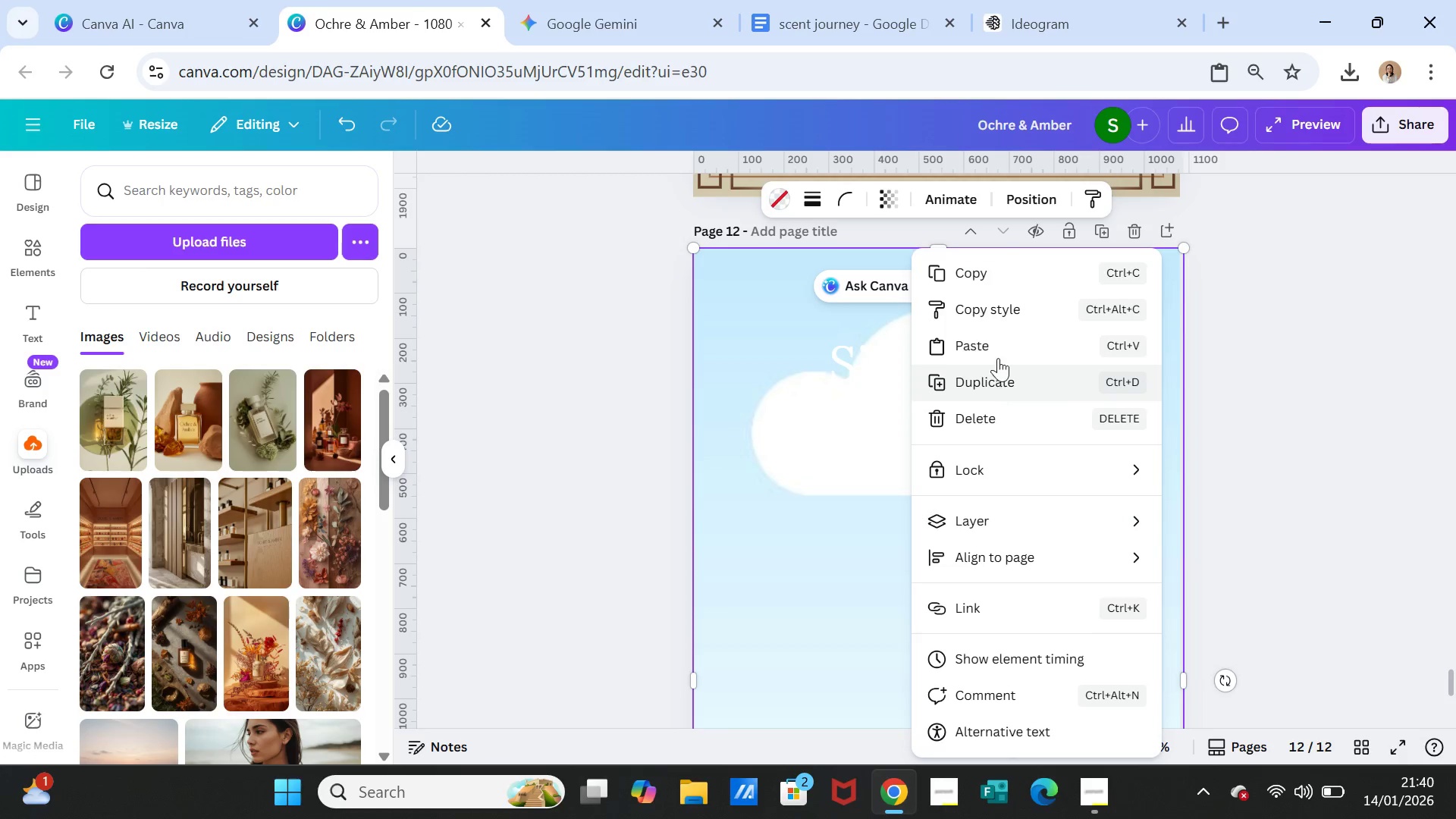 
left_click([1000, 344])
 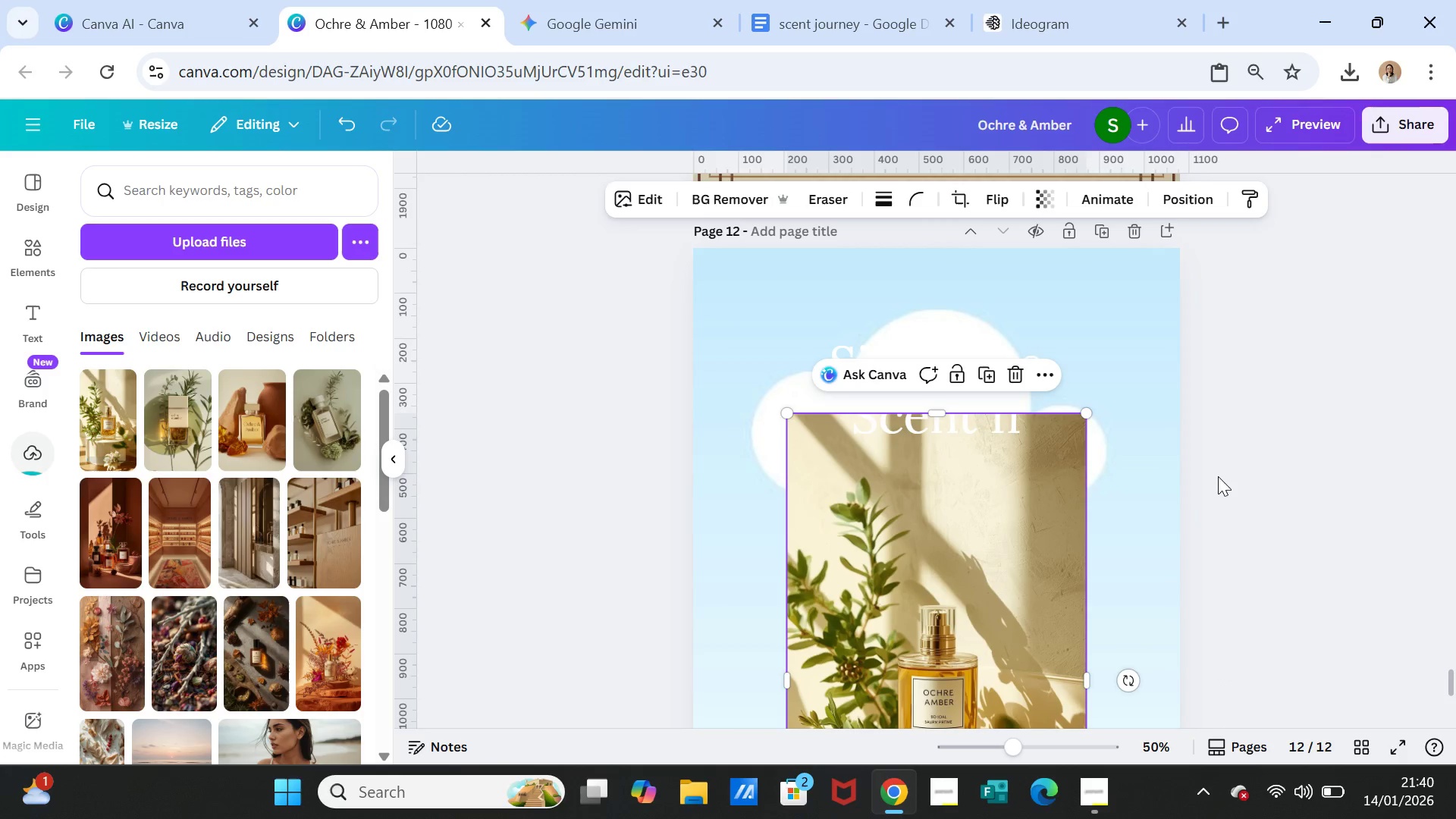 
left_click_drag(start_coordinate=[1009, 566], to_coordinate=[1009, 554])
 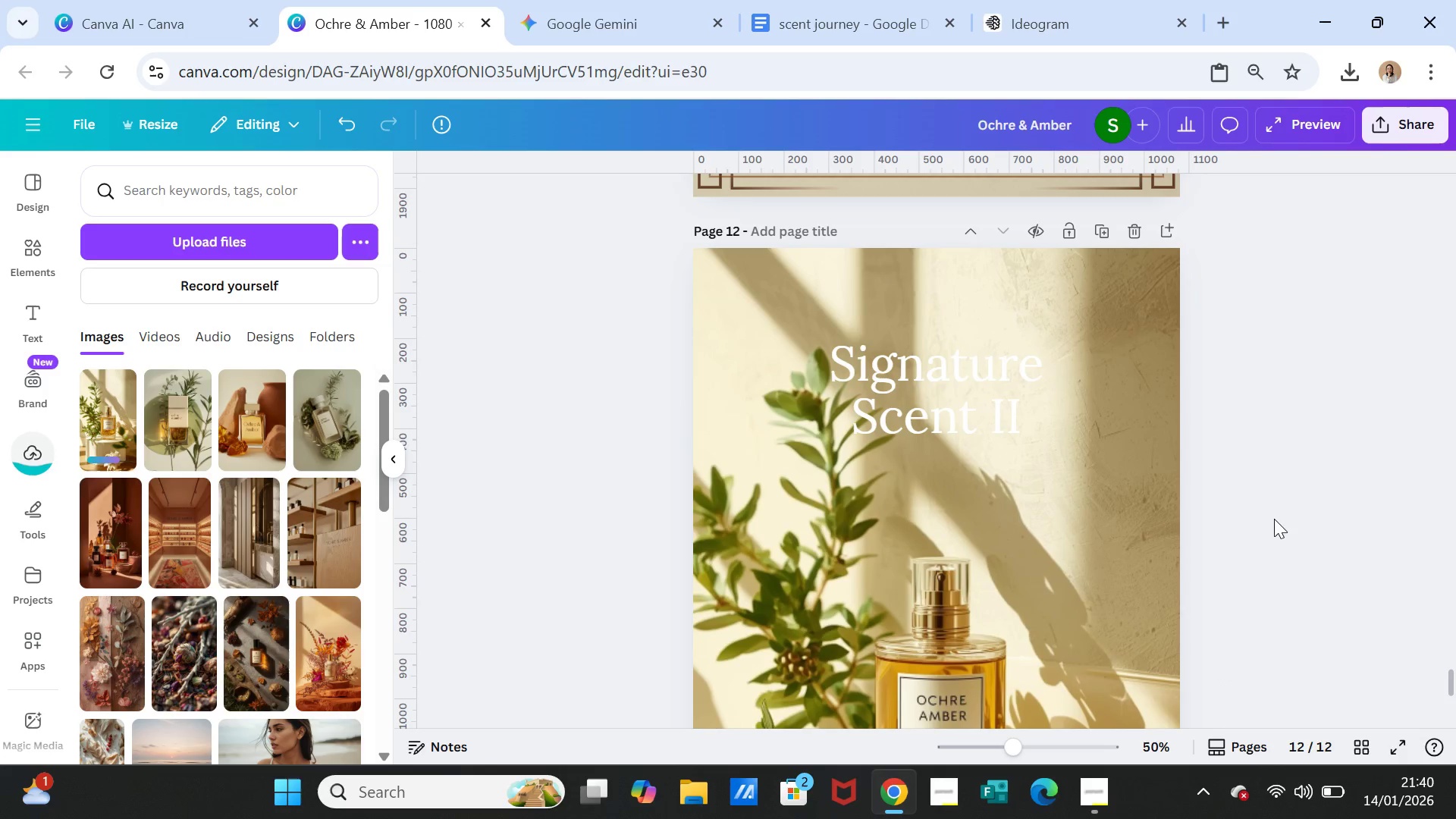 
left_click([1274, 519])
 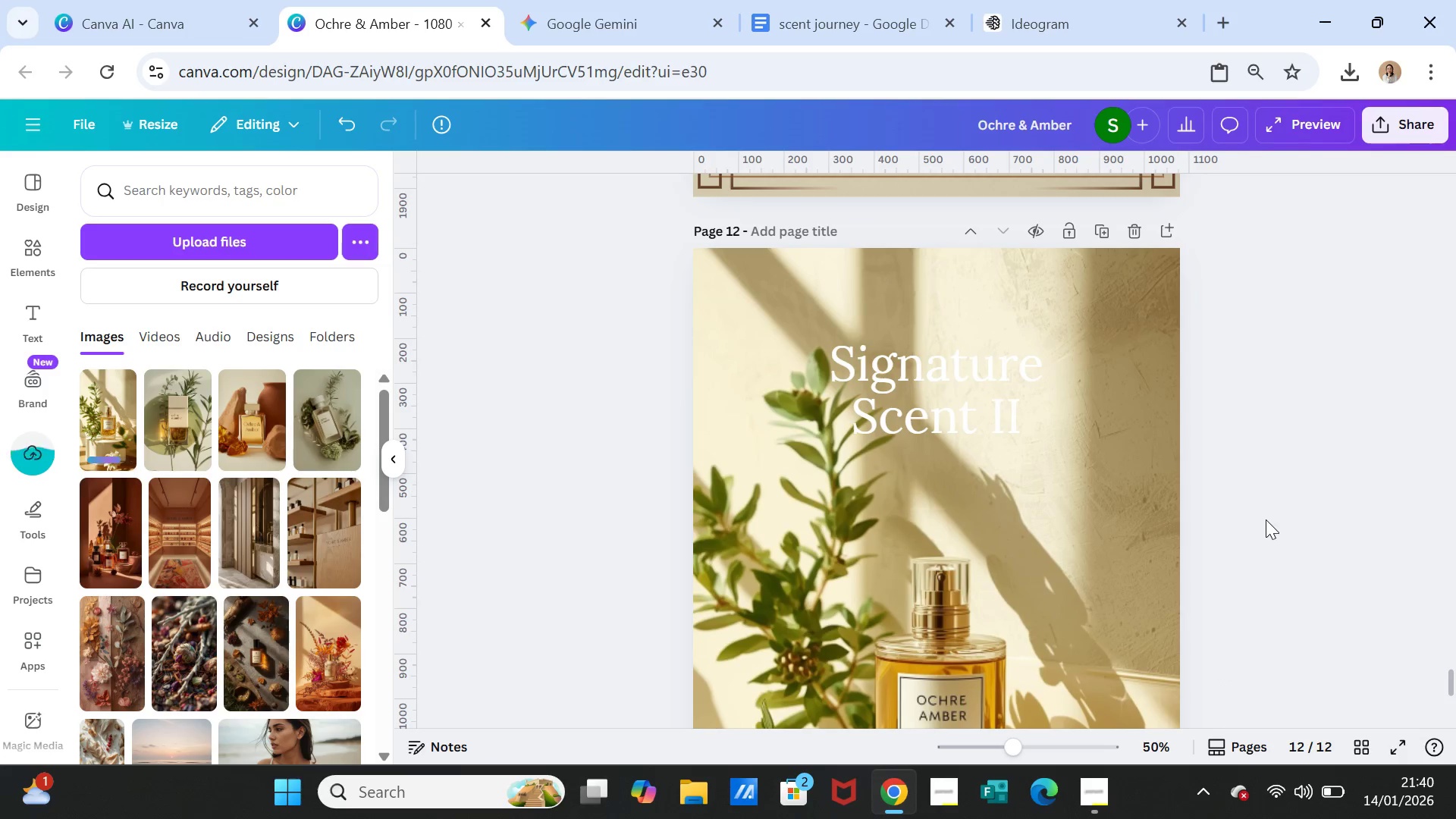 
scroll: coordinate [1263, 521], scroll_direction: down, amount: 2.0
 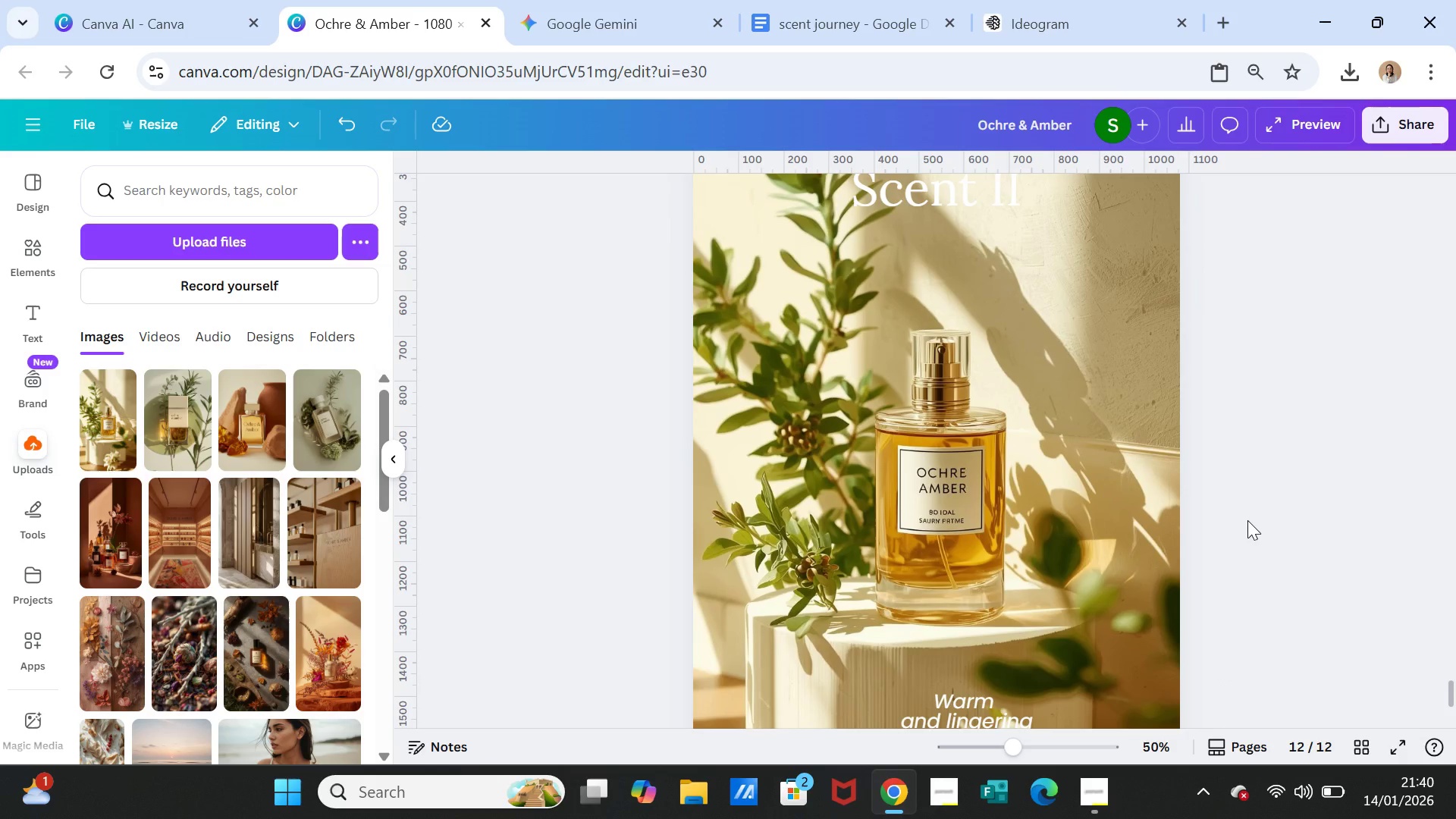 
wait(15.19)
 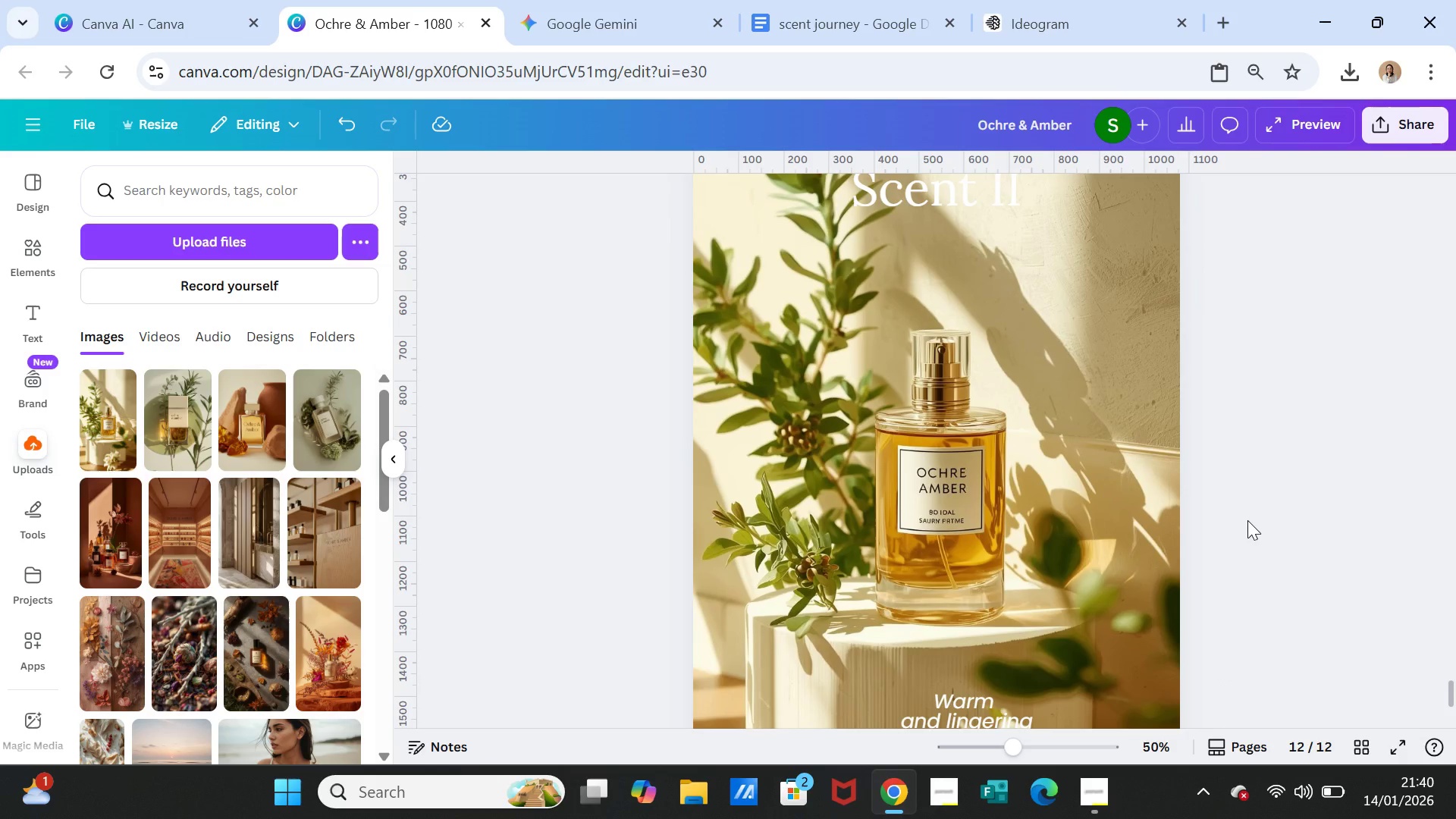 
scroll: coordinate [1182, 491], scroll_direction: up, amount: 2.0
 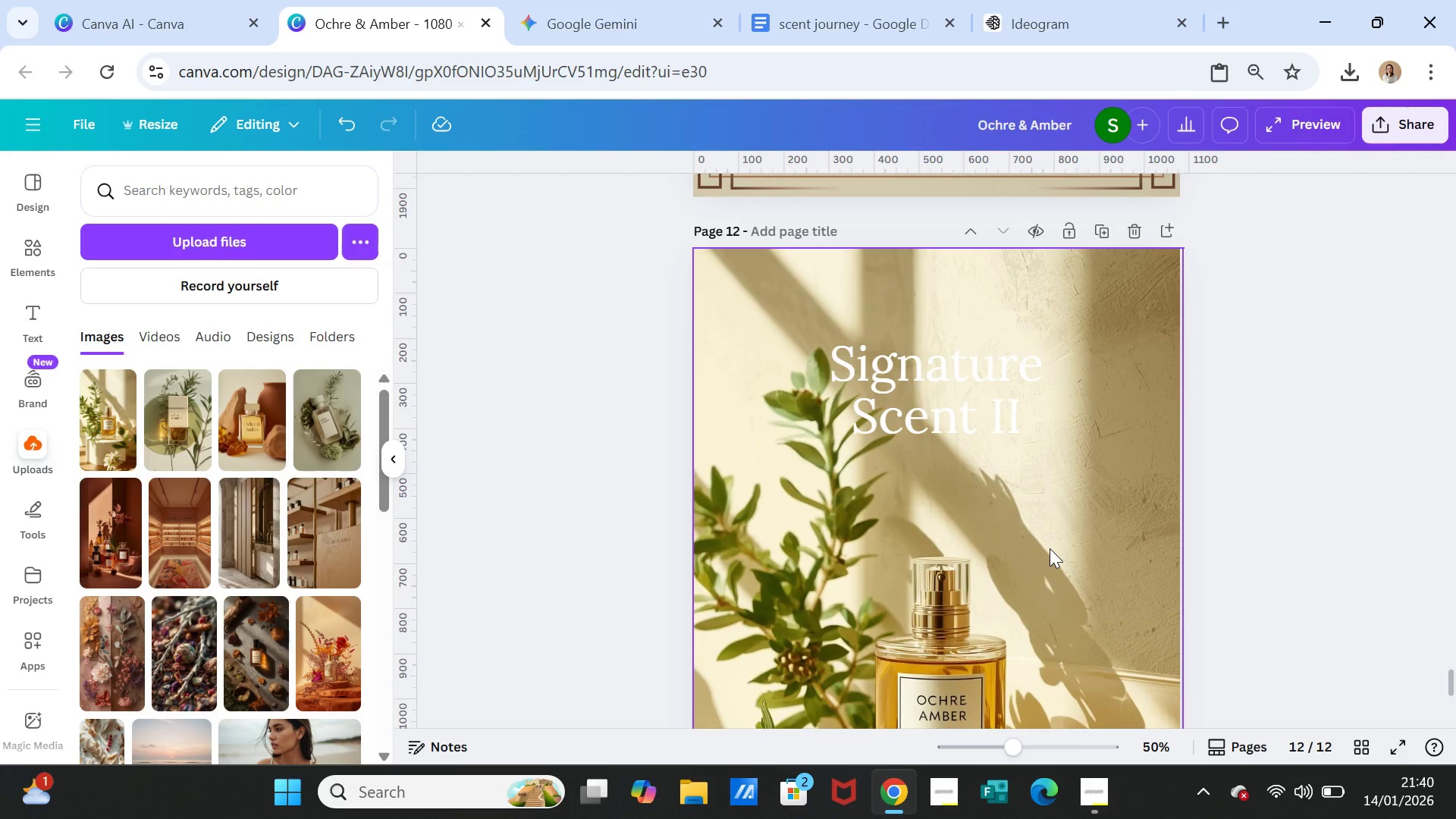 
wait(6.15)
 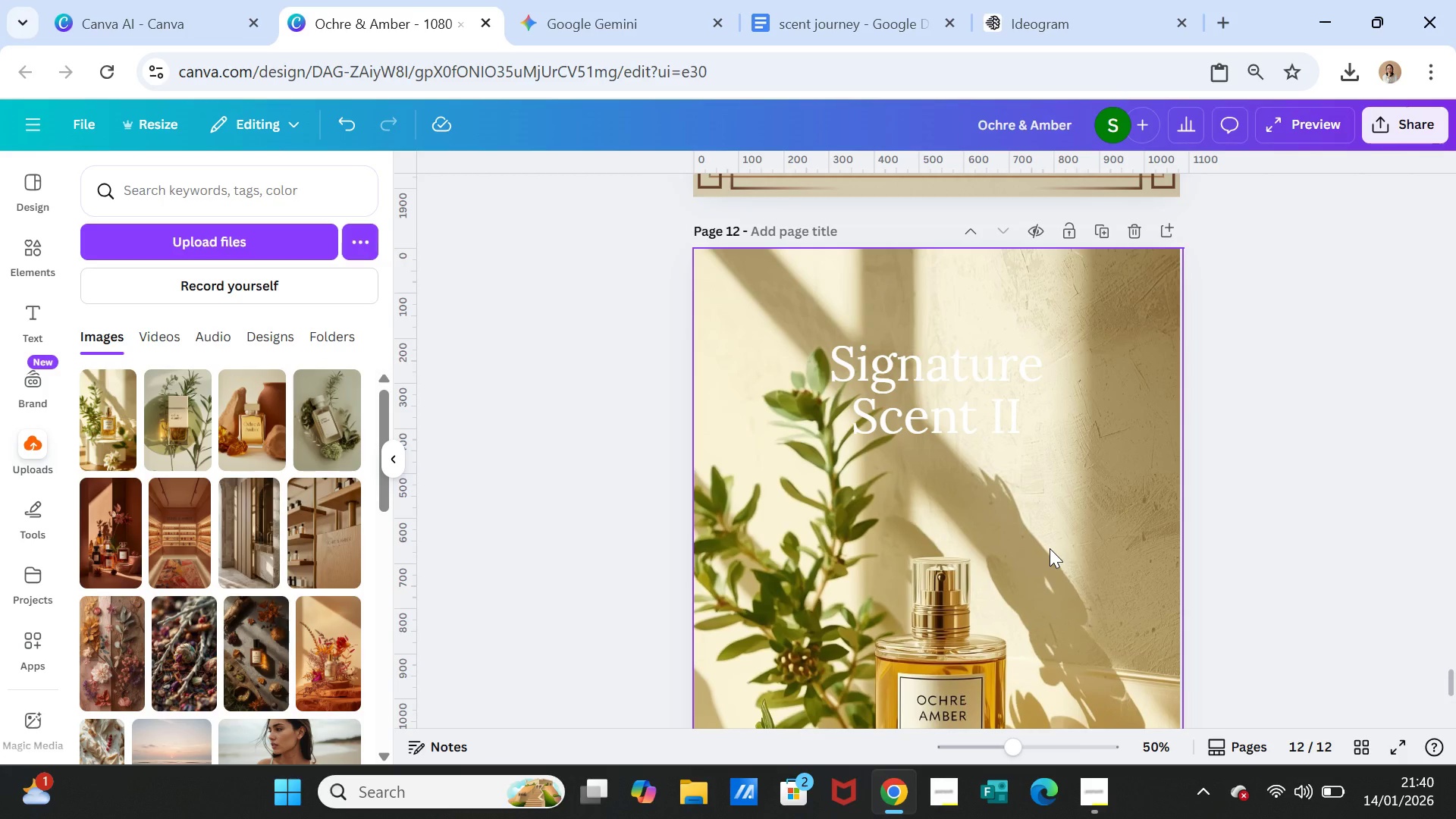 
left_click([1103, 794])